 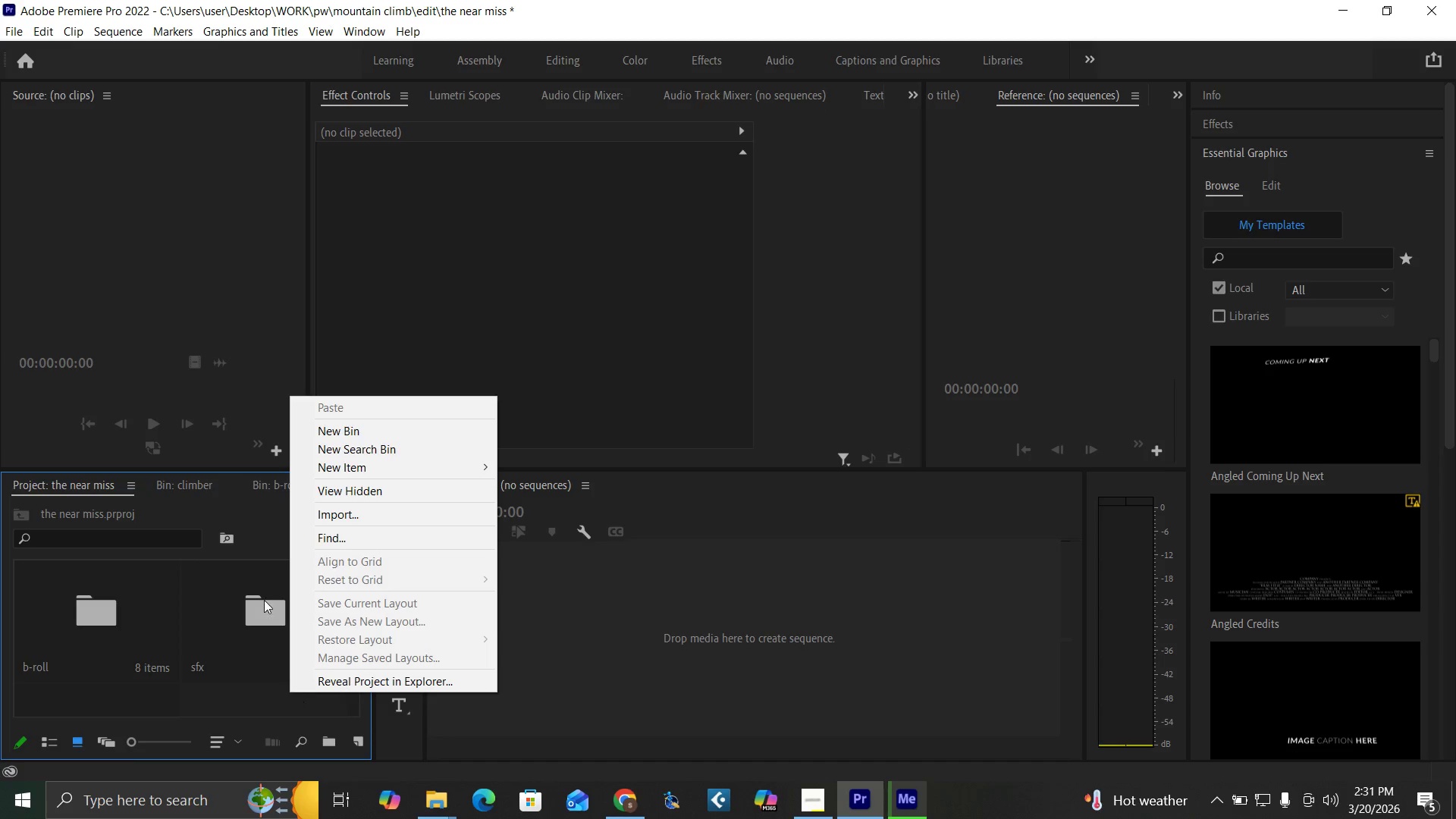 
left_click([550, 467])
 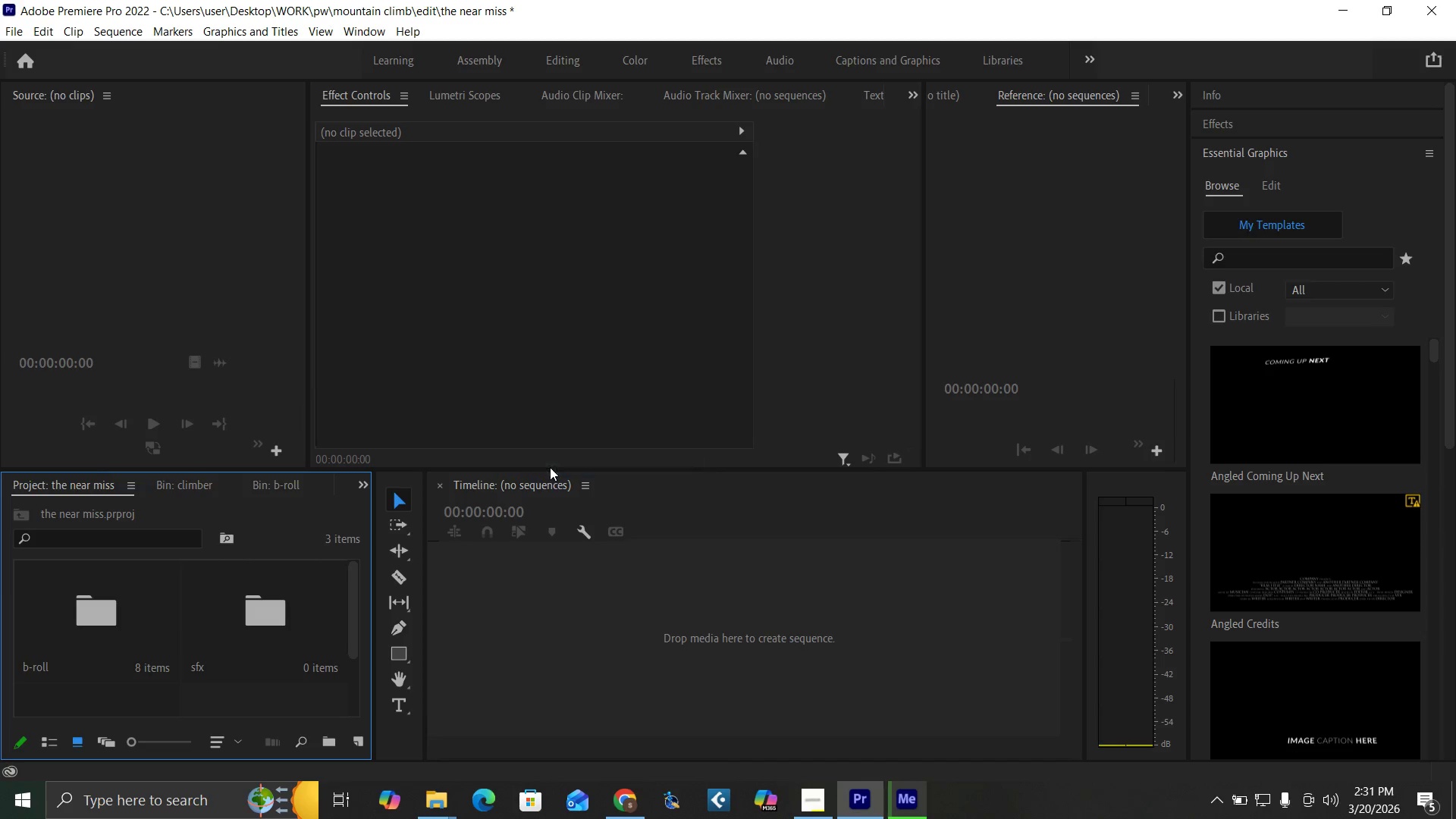 
mouse_move([406, 443])
 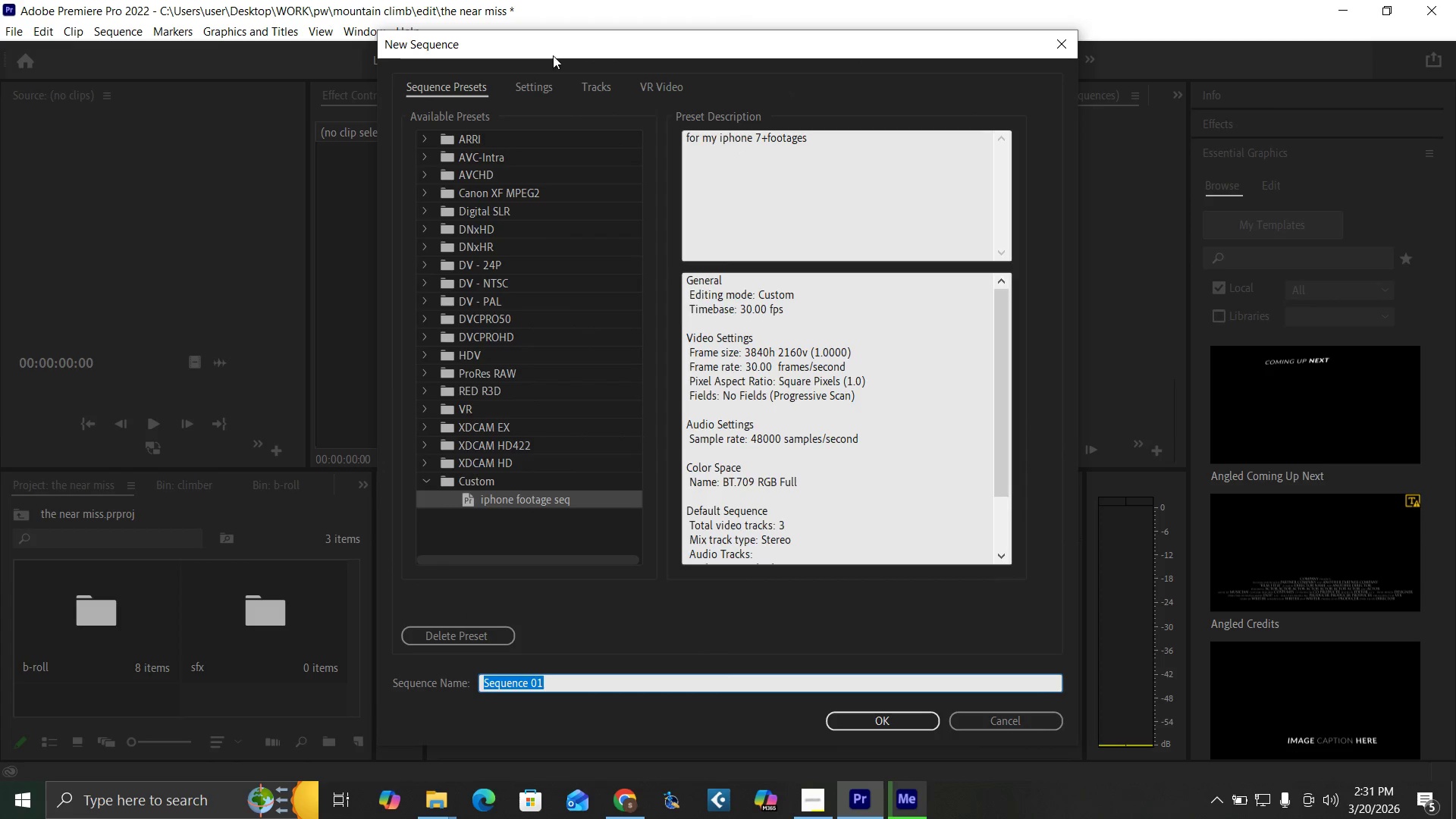 
left_click([529, 92])
 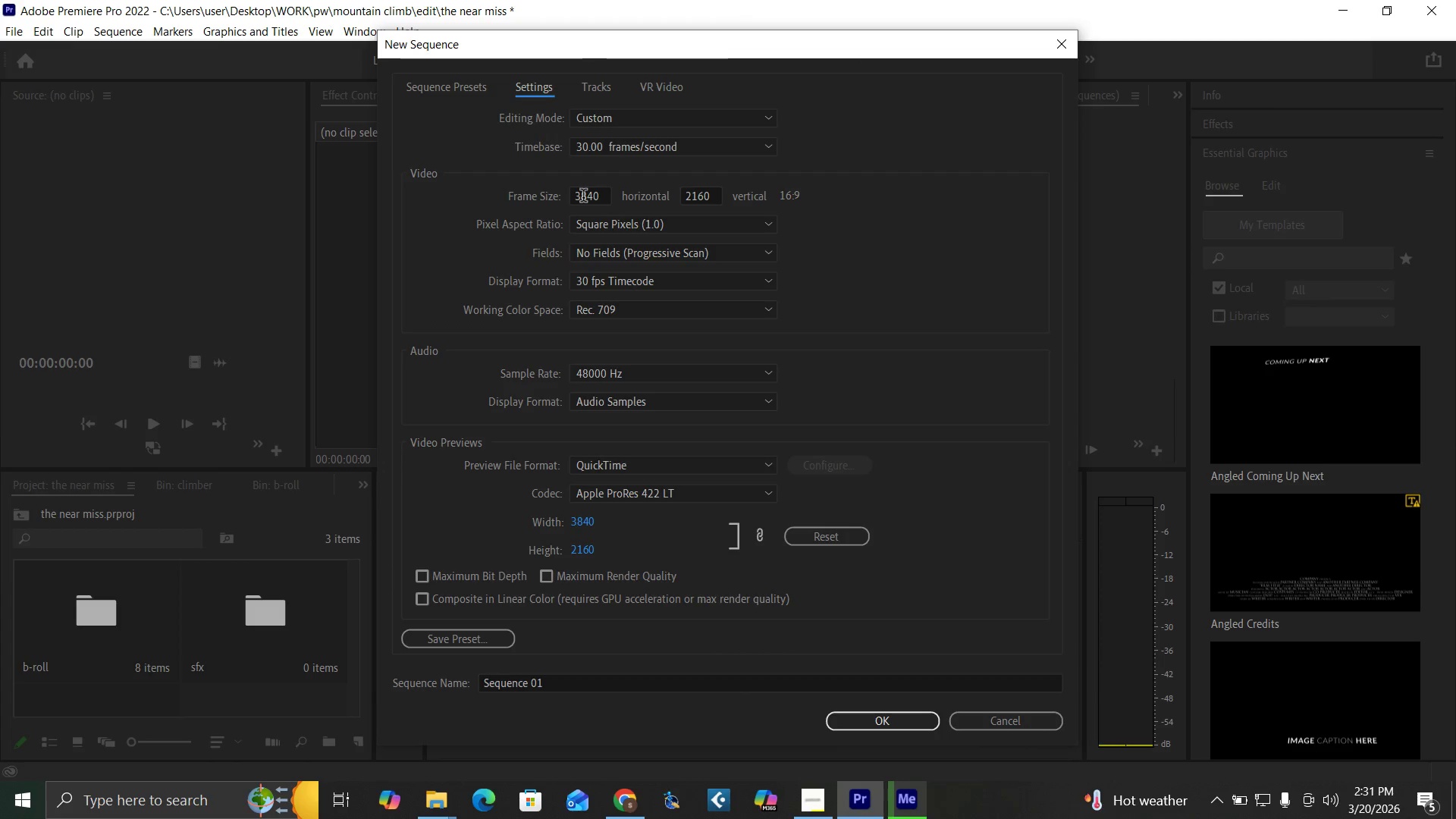 
left_click([598, 197])
 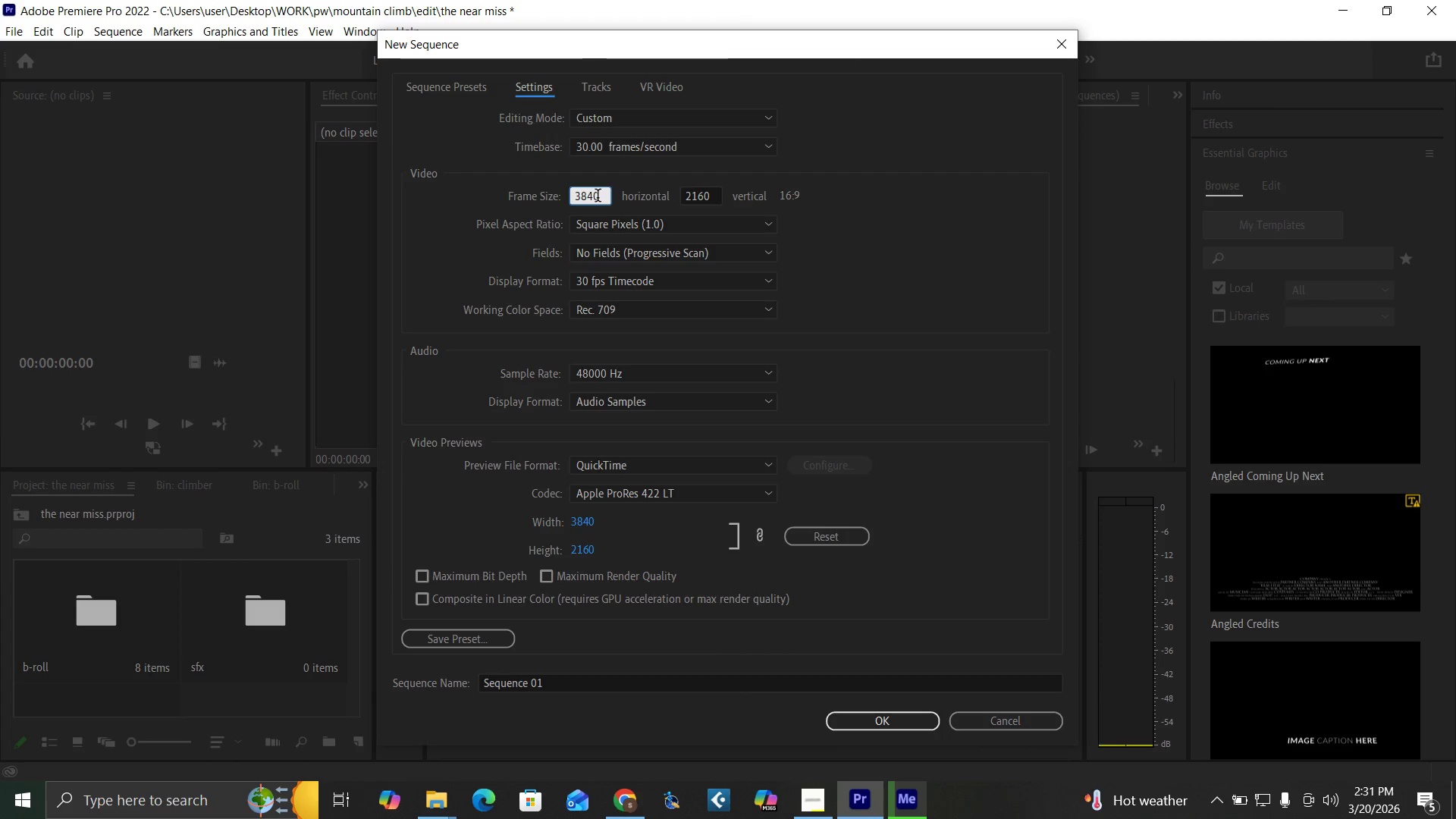 
key(Backspace)
key(Backspace)
key(Backspace)
key(Backspace)
key(Backspace)
type(1080)
 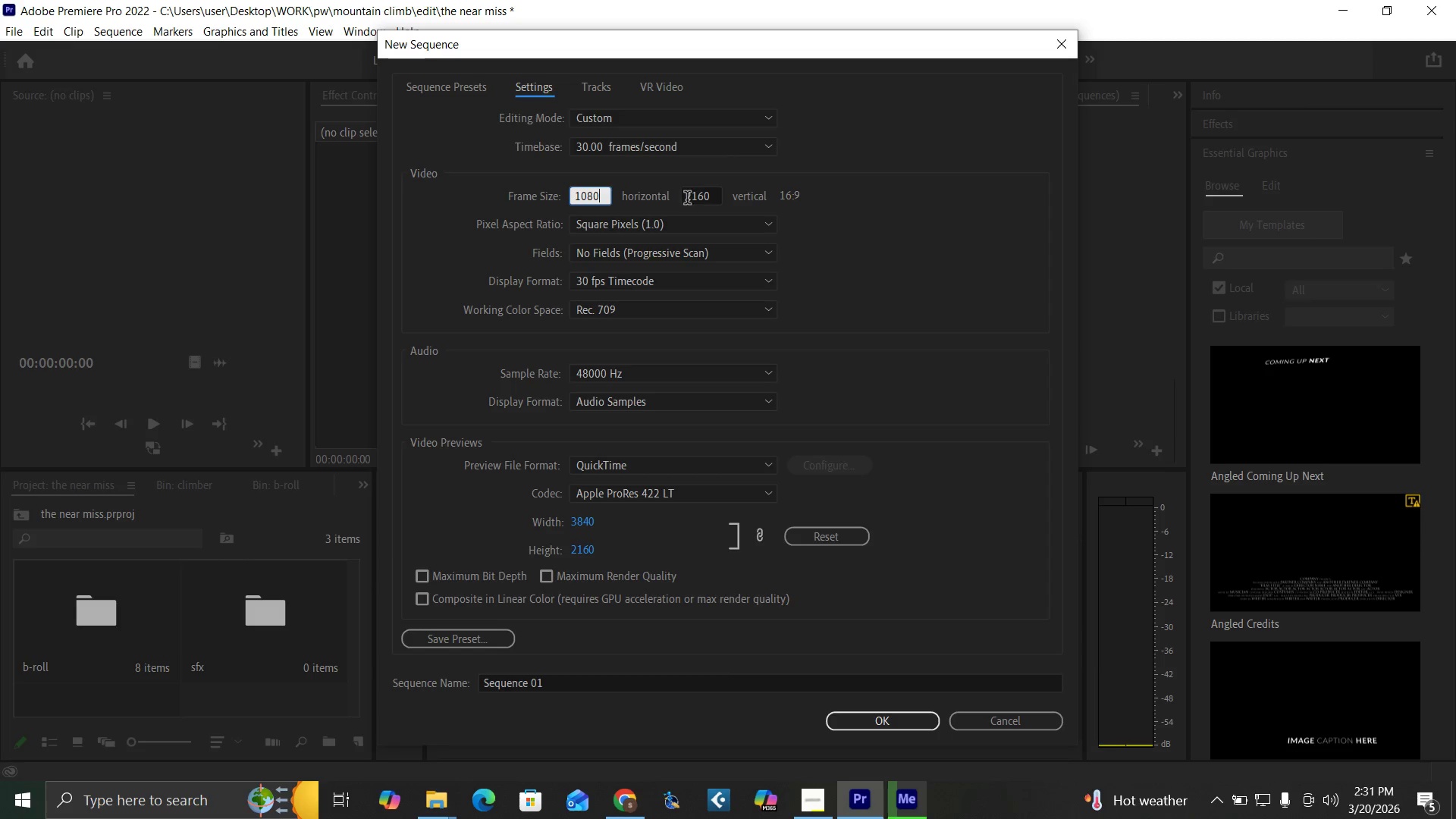 
left_click([714, 199])
 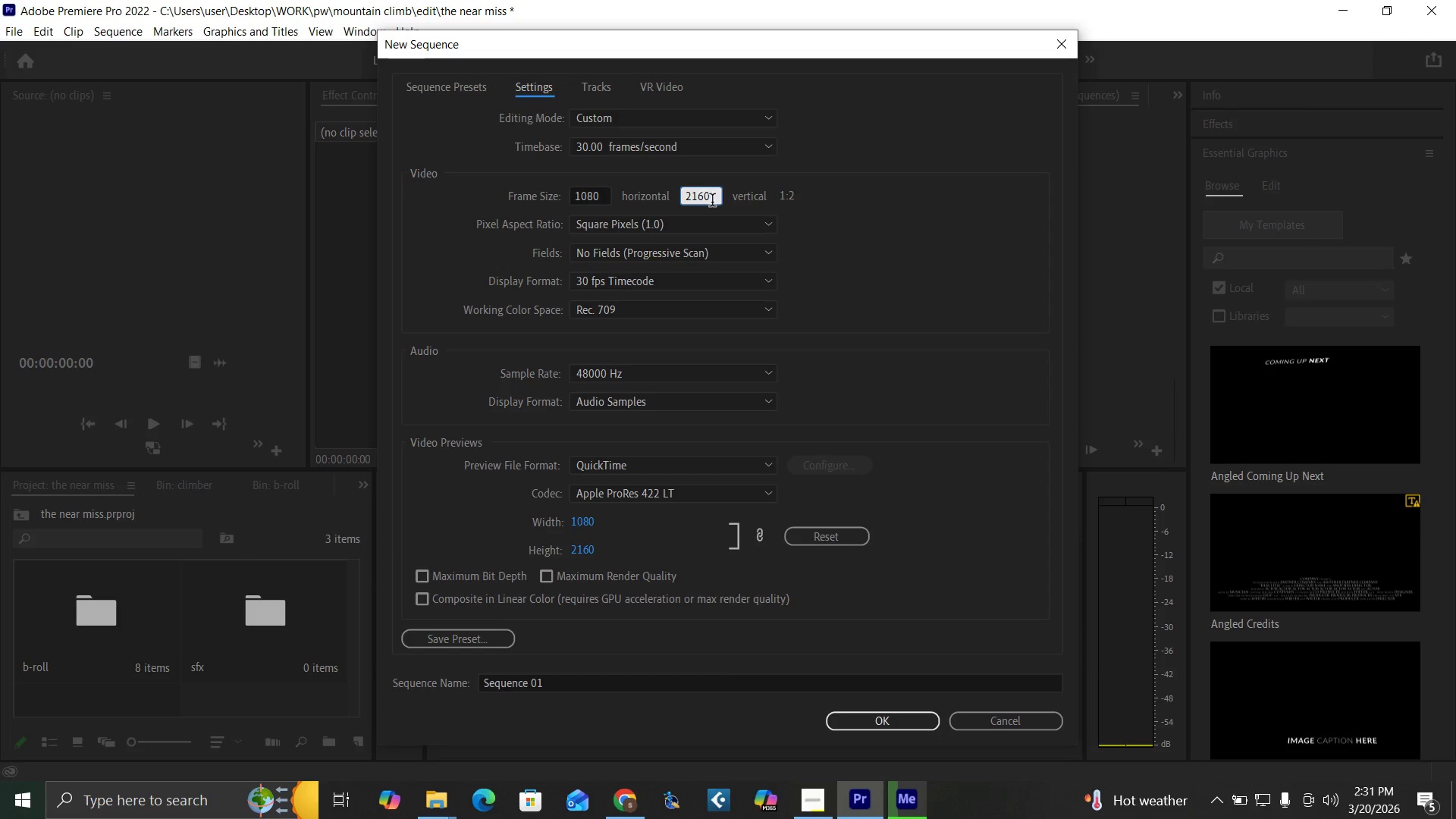 
key(Backspace)
key(Backspace)
key(Backspace)
key(Backspace)
type(1920)
 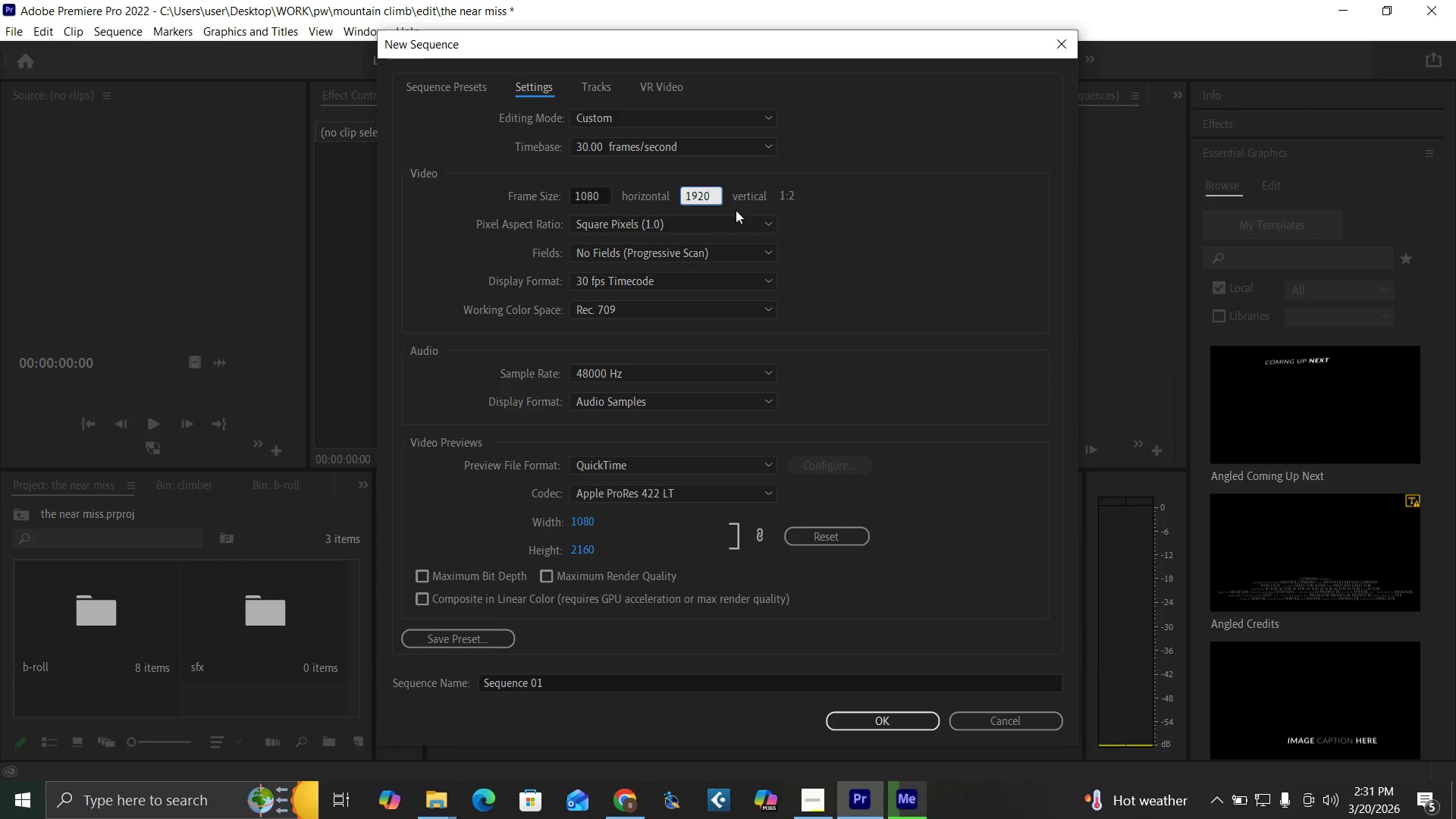 
left_click([956, 228])
 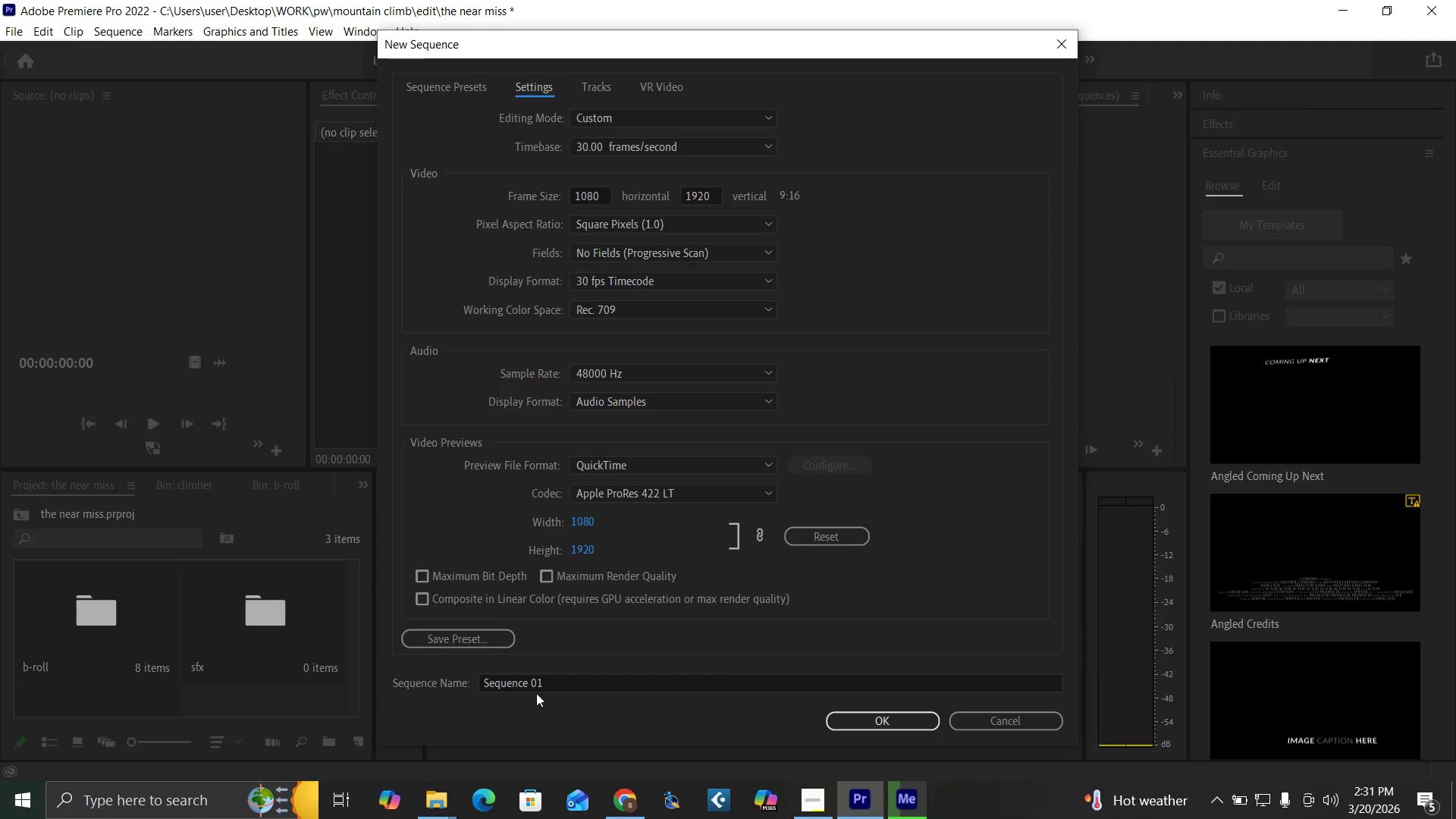 
left_click([551, 682])
 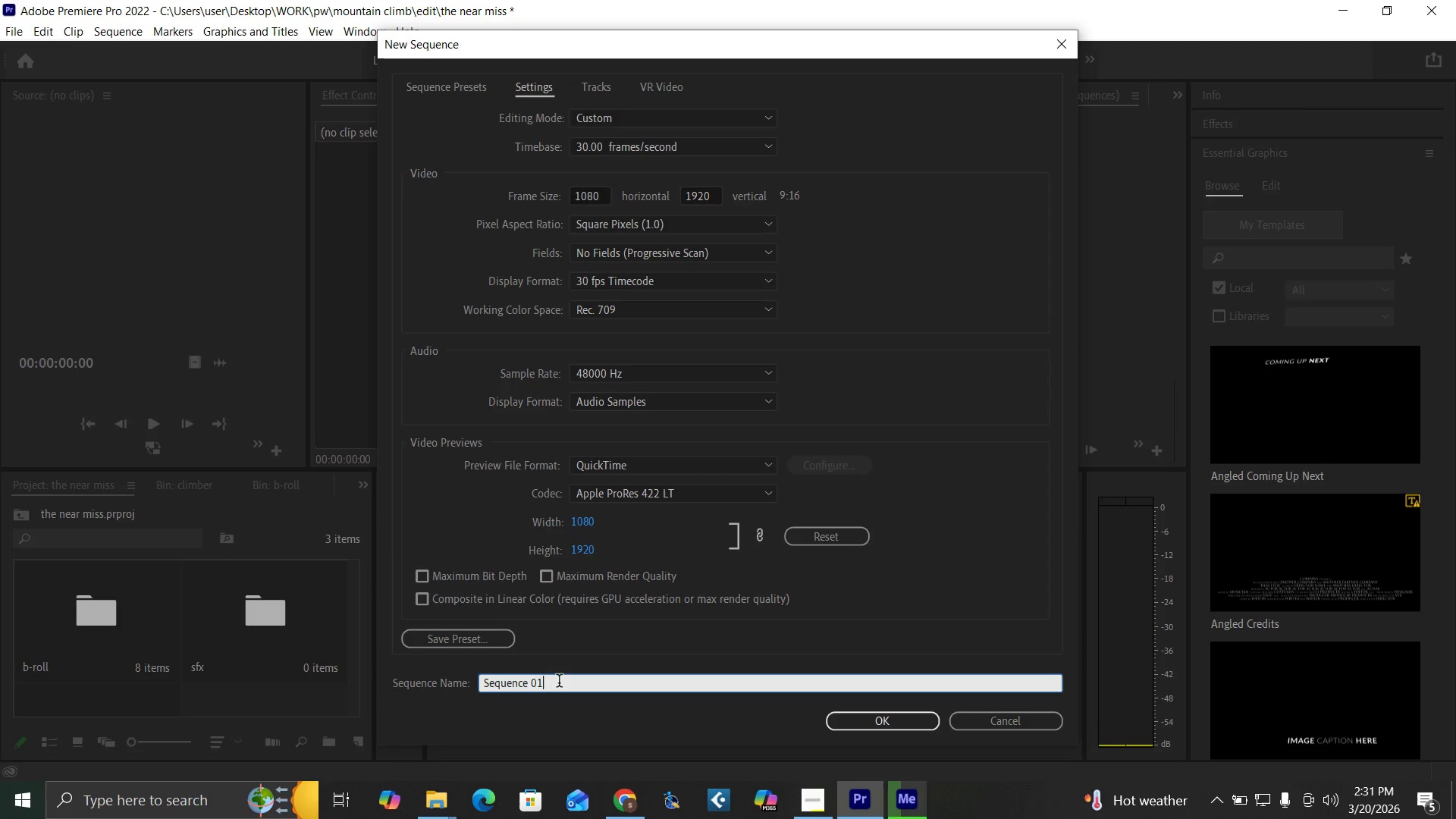 
hold_key(key=Backspace, duration=1.06)
 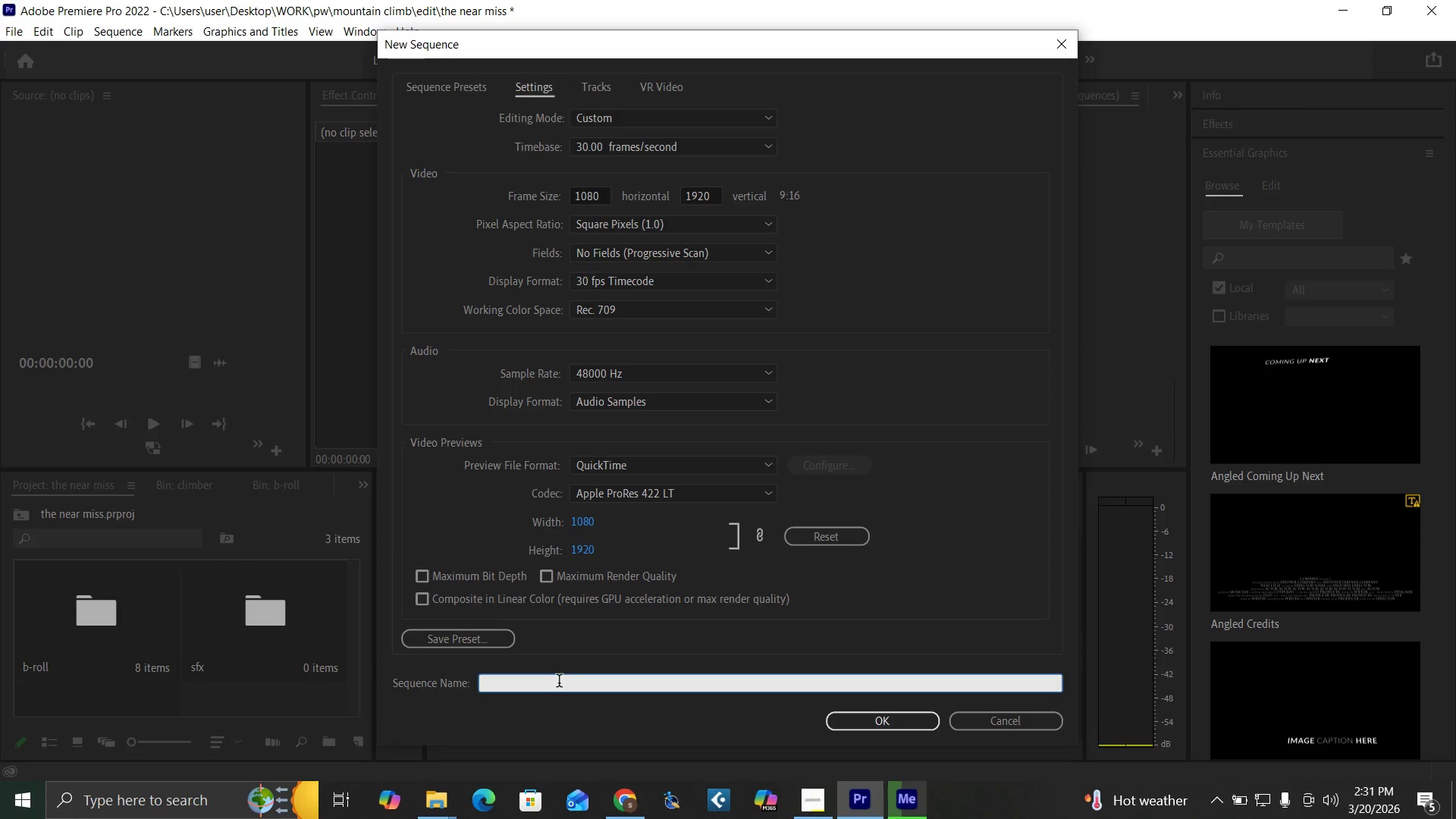 
type(The near miss-action se)
key(Backspace)
key(Backspace)
type(climb)
 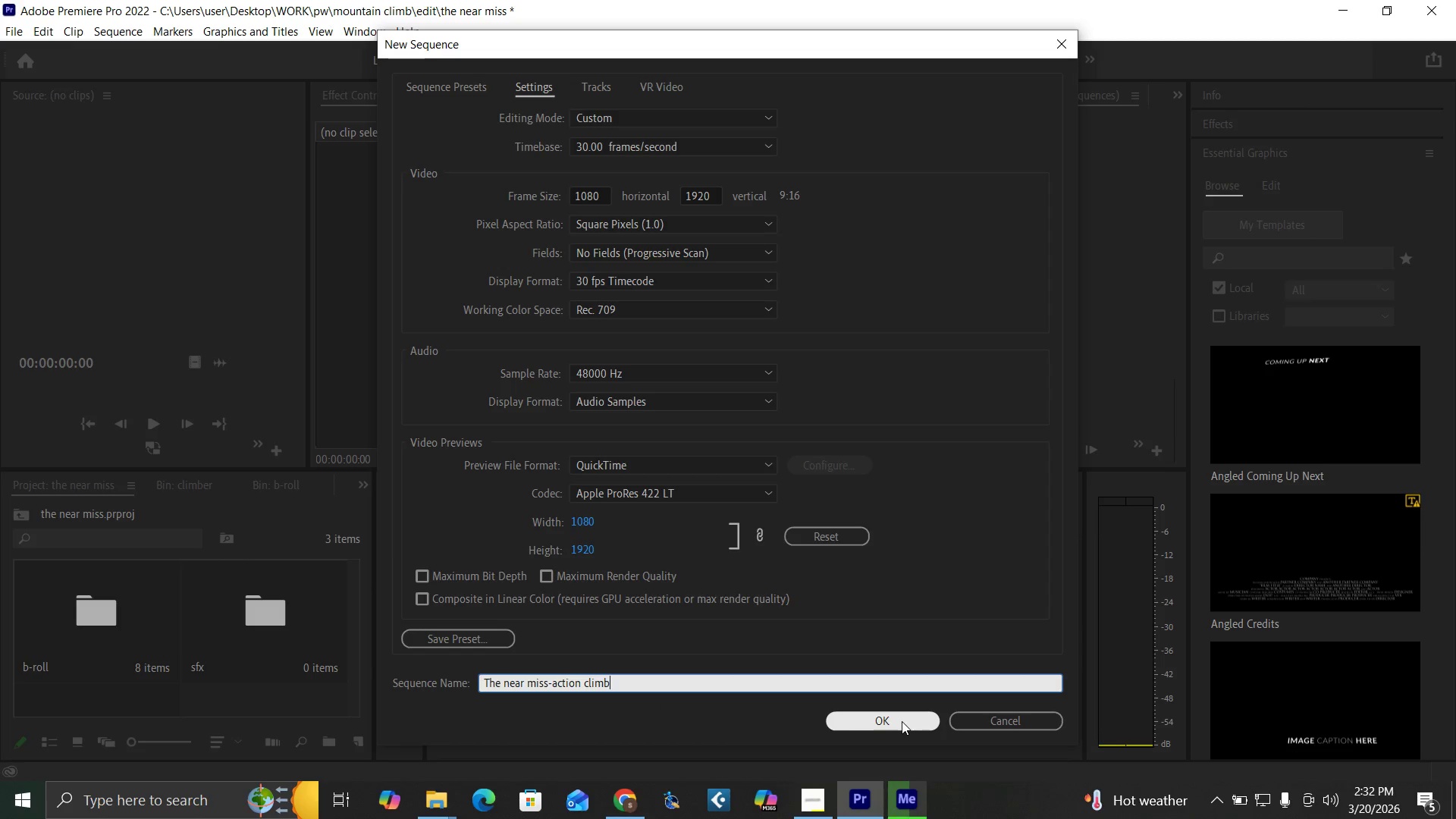 
left_click([902, 721])
 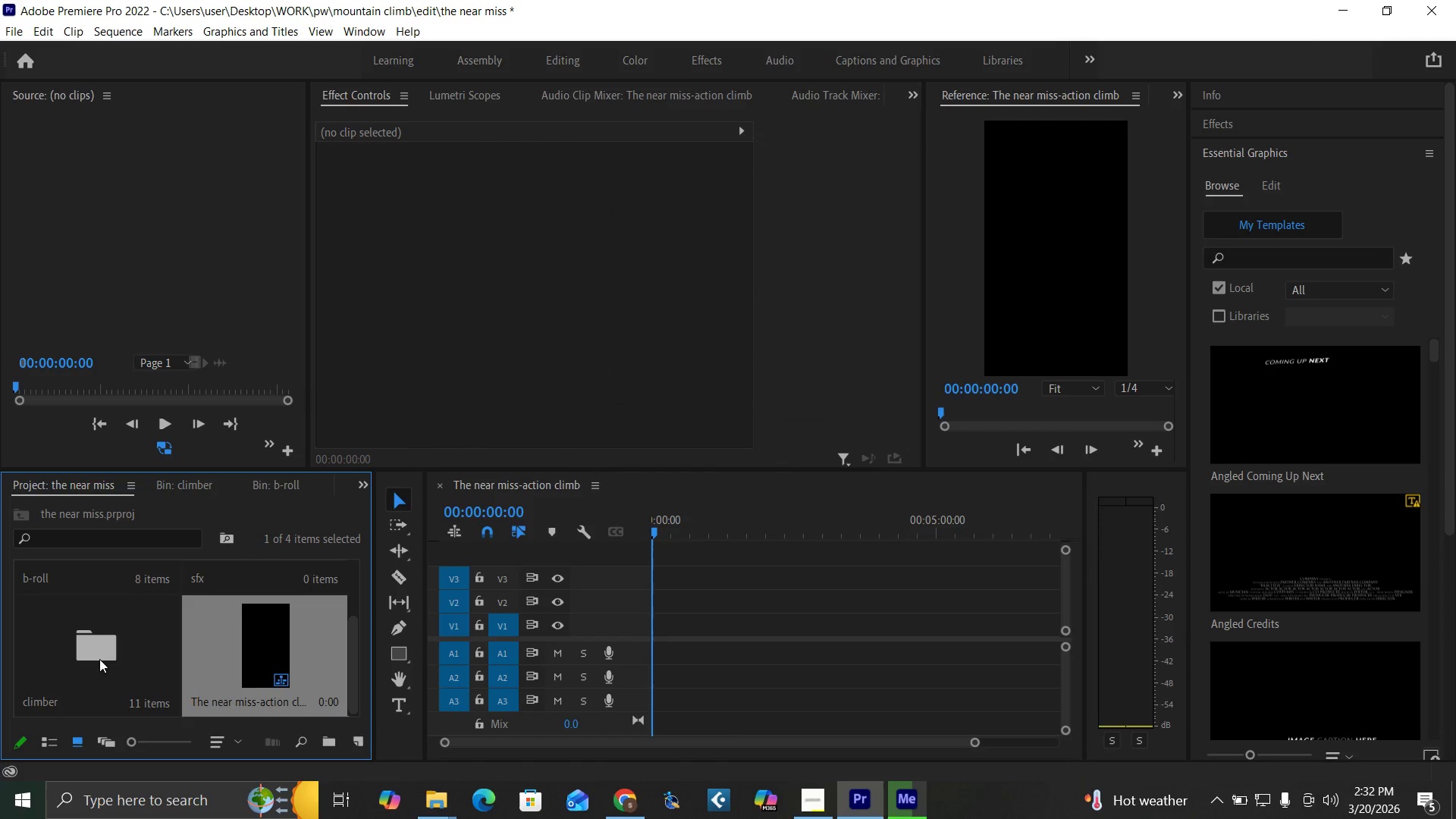 
left_click_drag(start_coordinate=[351, 644], to_coordinate=[356, 551])
 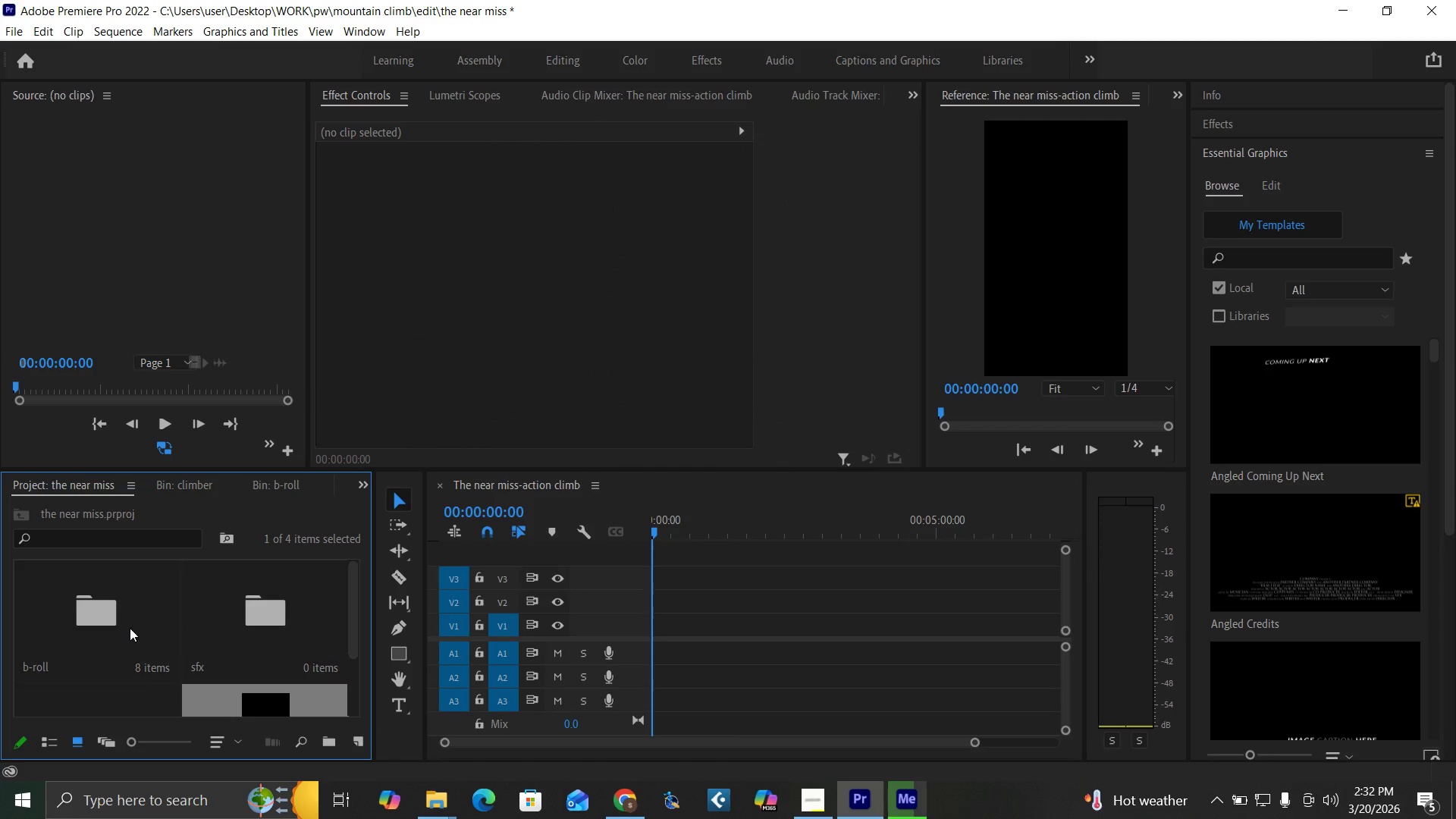 
double_click([130, 629])
 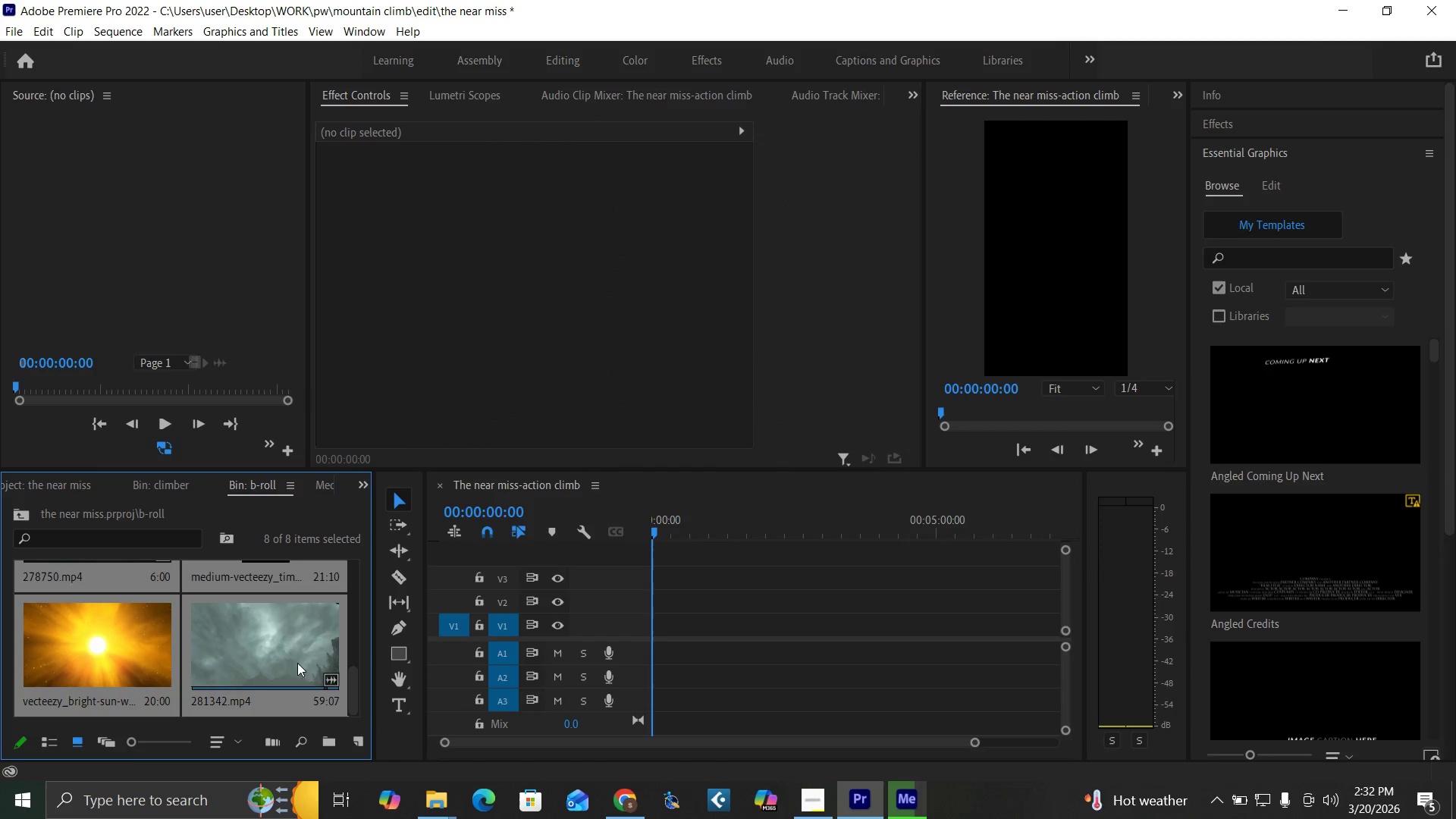 
left_click([277, 663])
 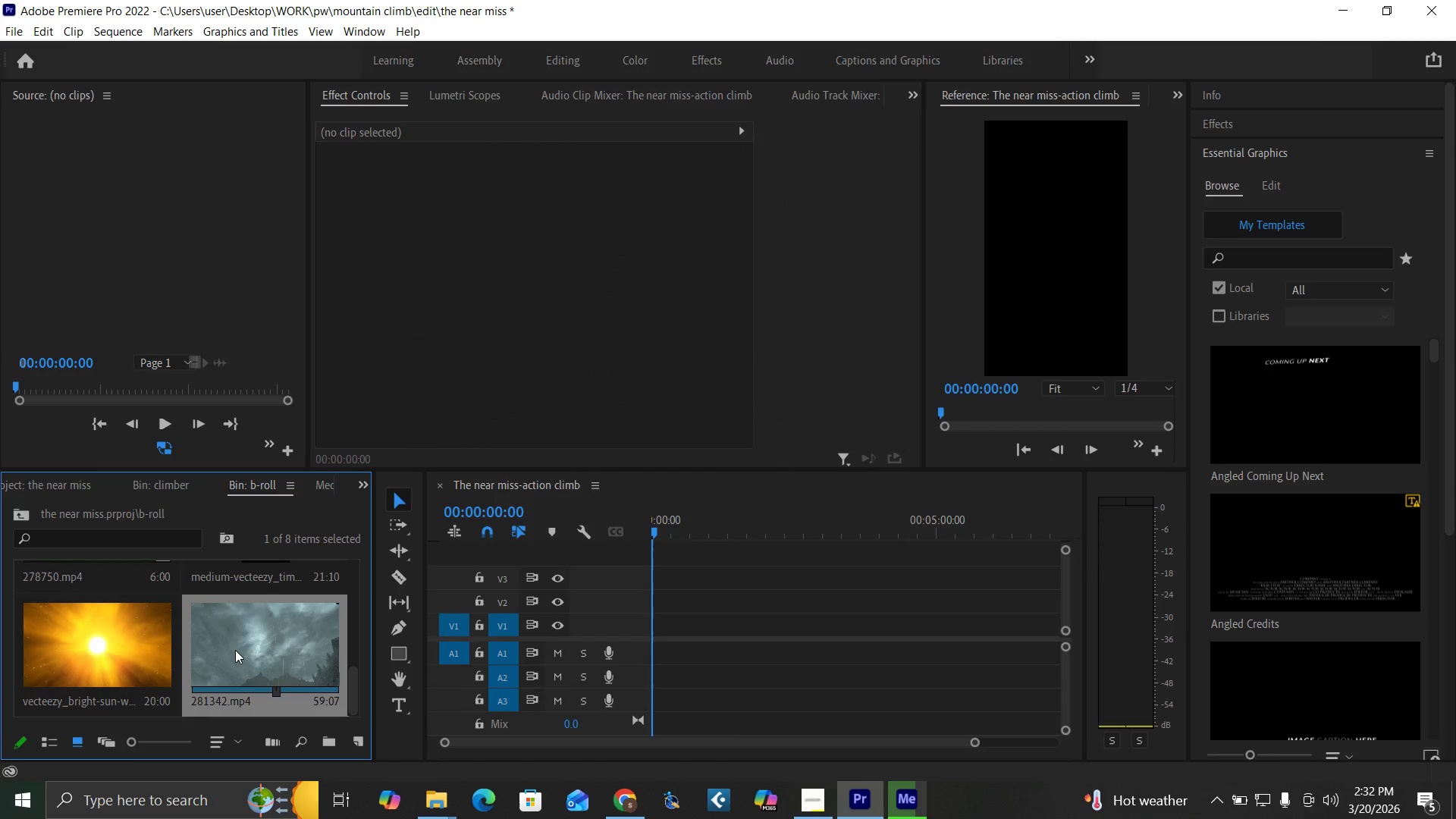 
left_click_drag(start_coordinate=[234, 650], to_coordinate=[661, 636])
 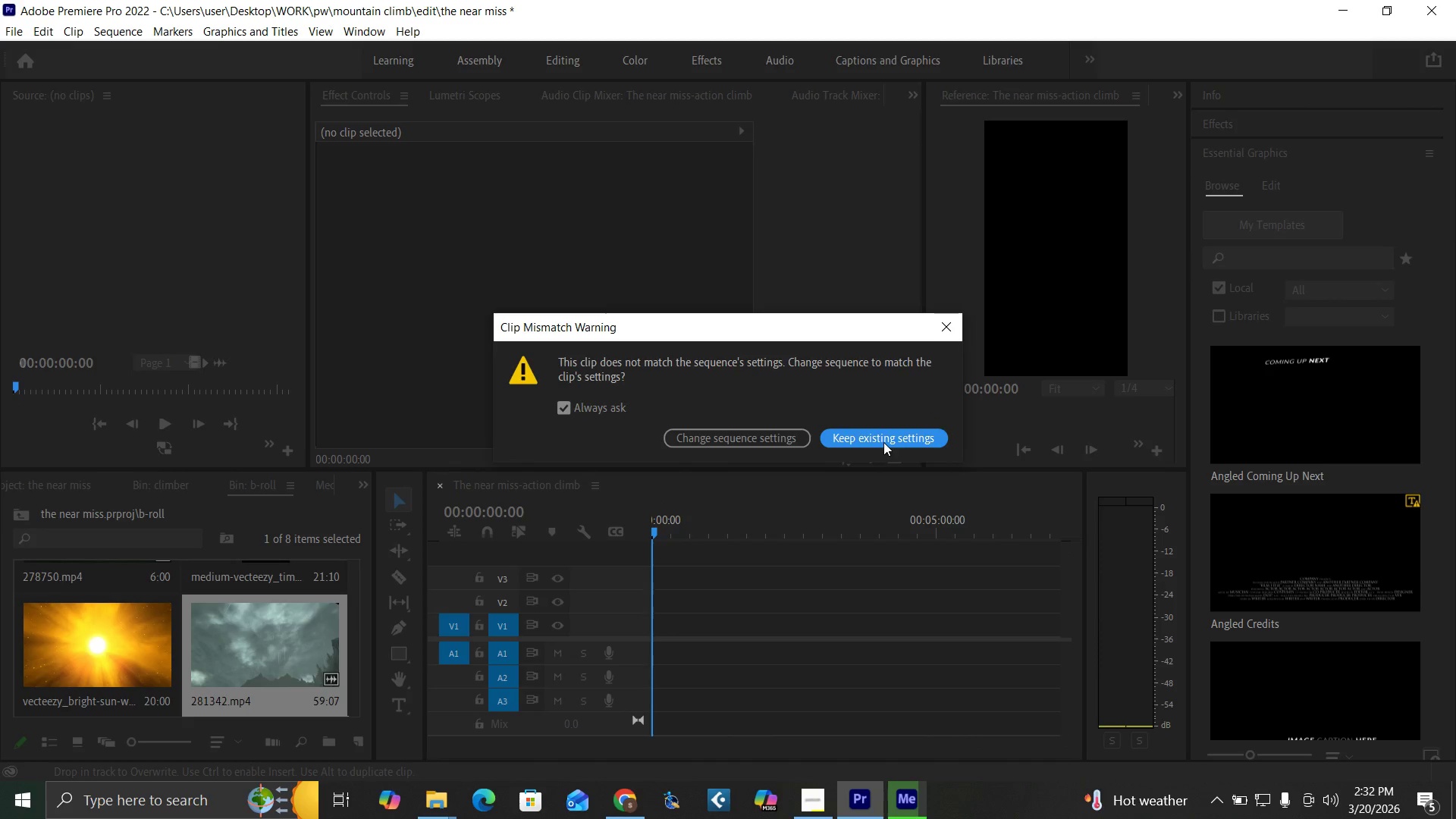 
left_click([883, 442])
 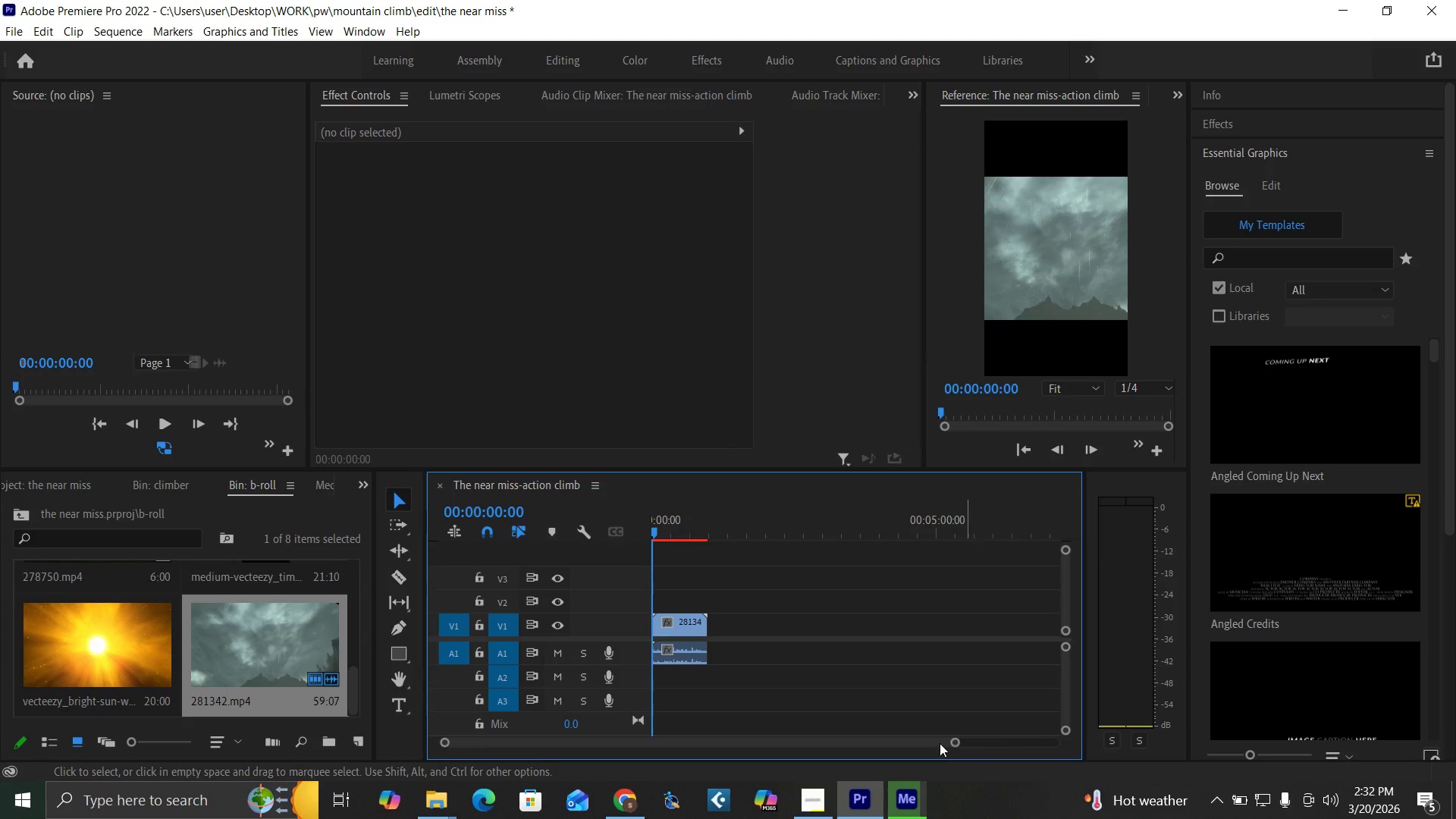 
left_click_drag(start_coordinate=[956, 742], to_coordinate=[881, 743])
 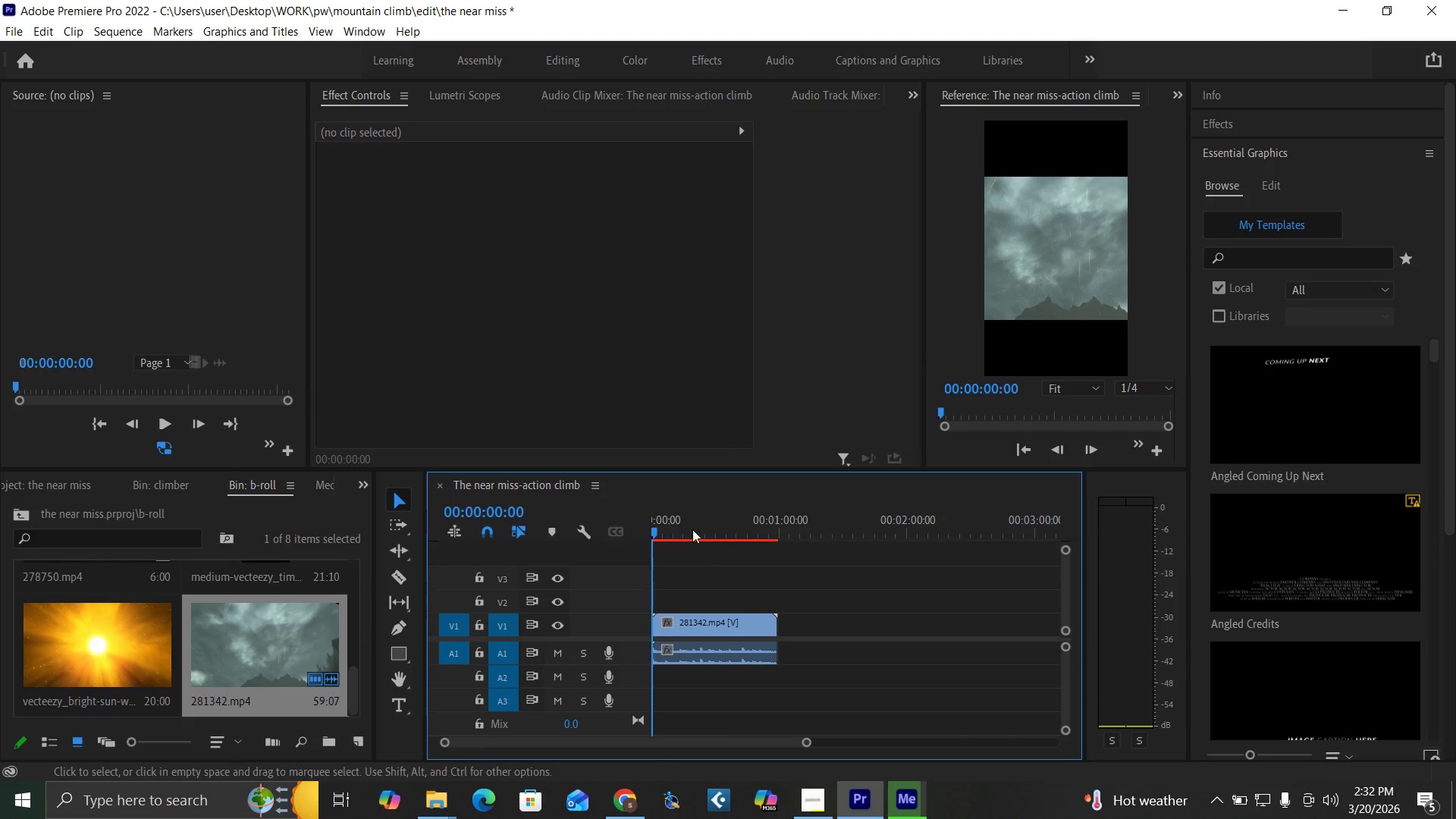 
left_click([687, 522])
 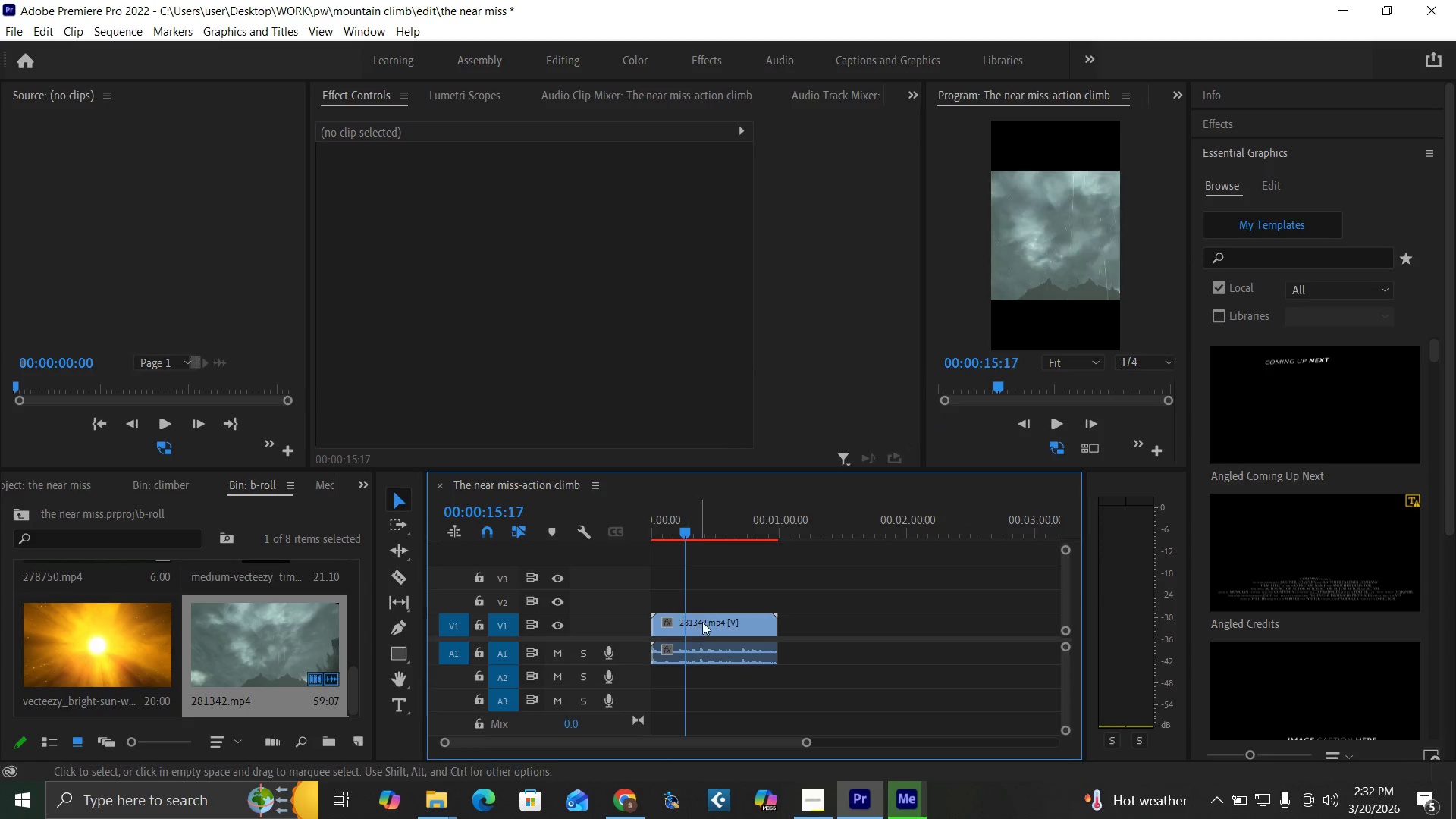 
left_click([705, 625])
 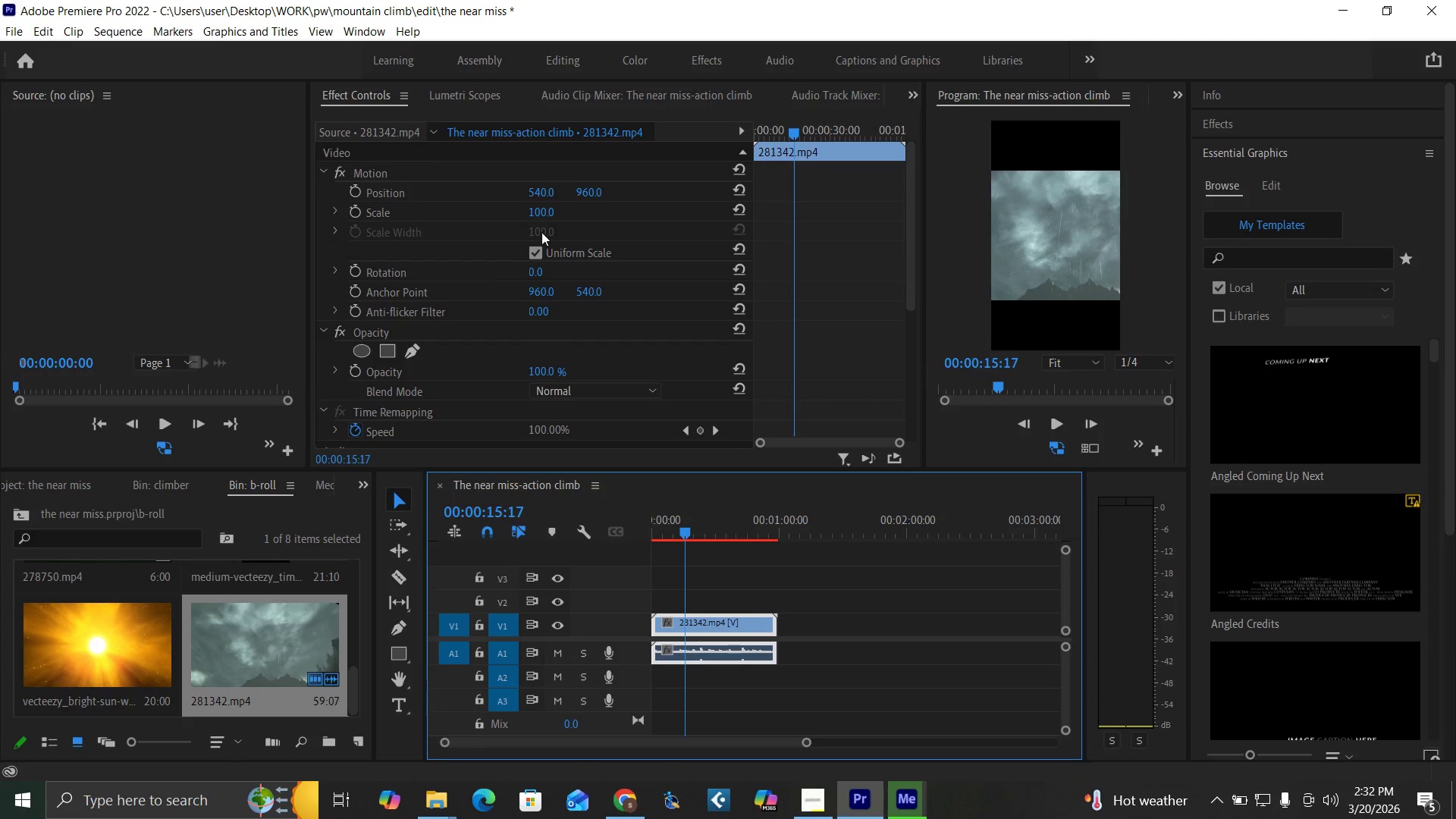 
mouse_move([712, 604])
 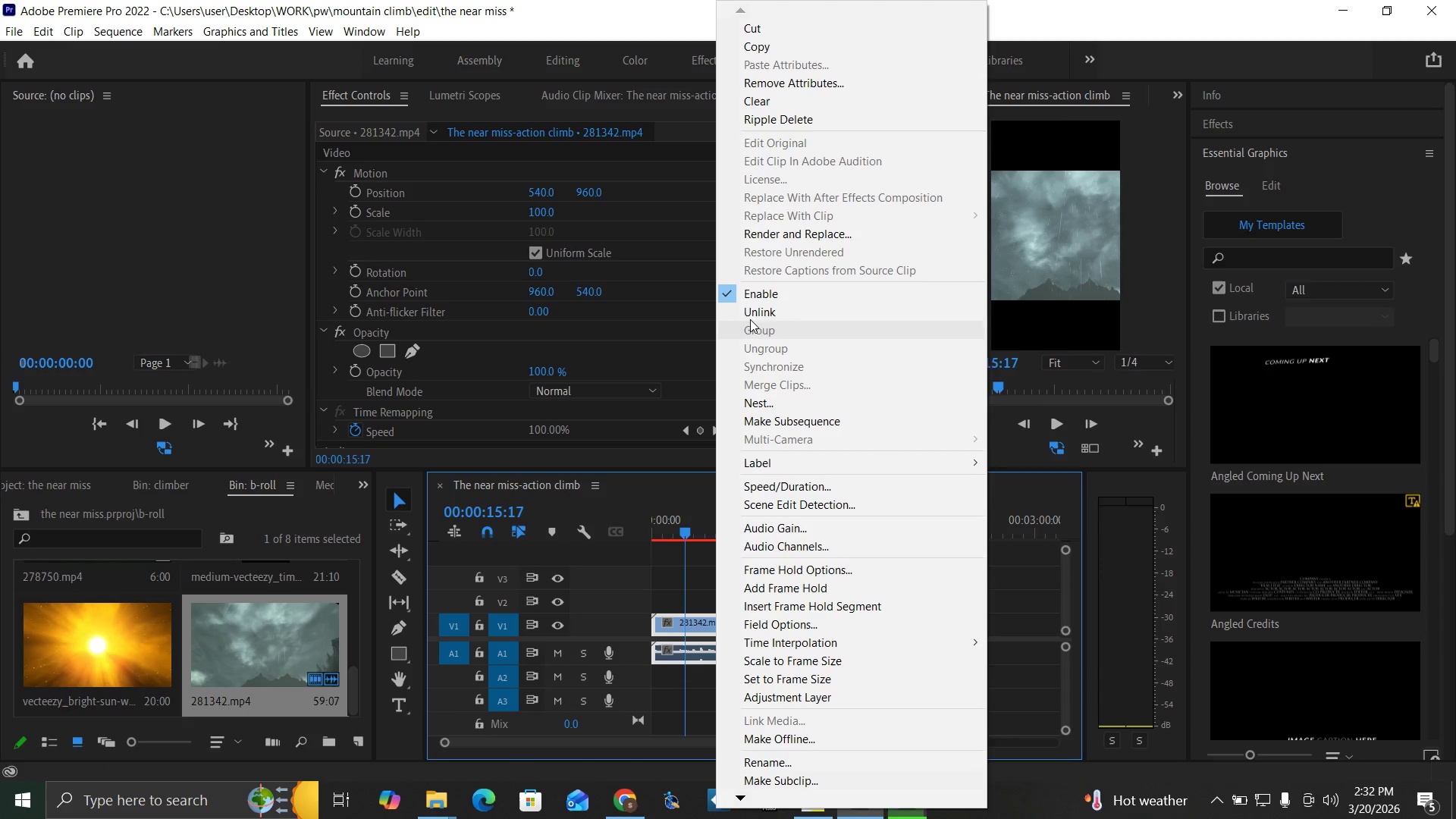 
left_click([751, 310])
 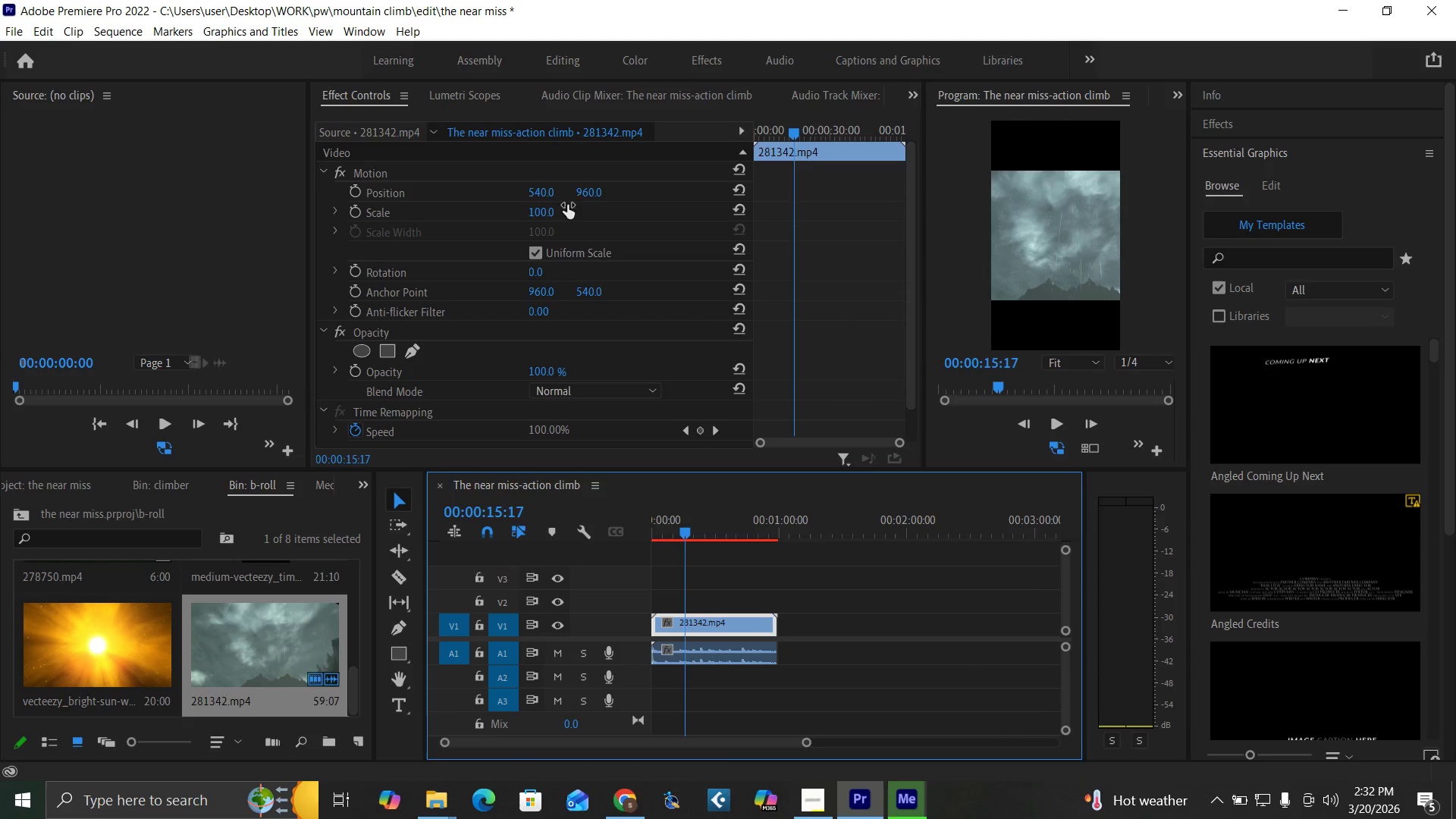 
left_click([544, 213])
 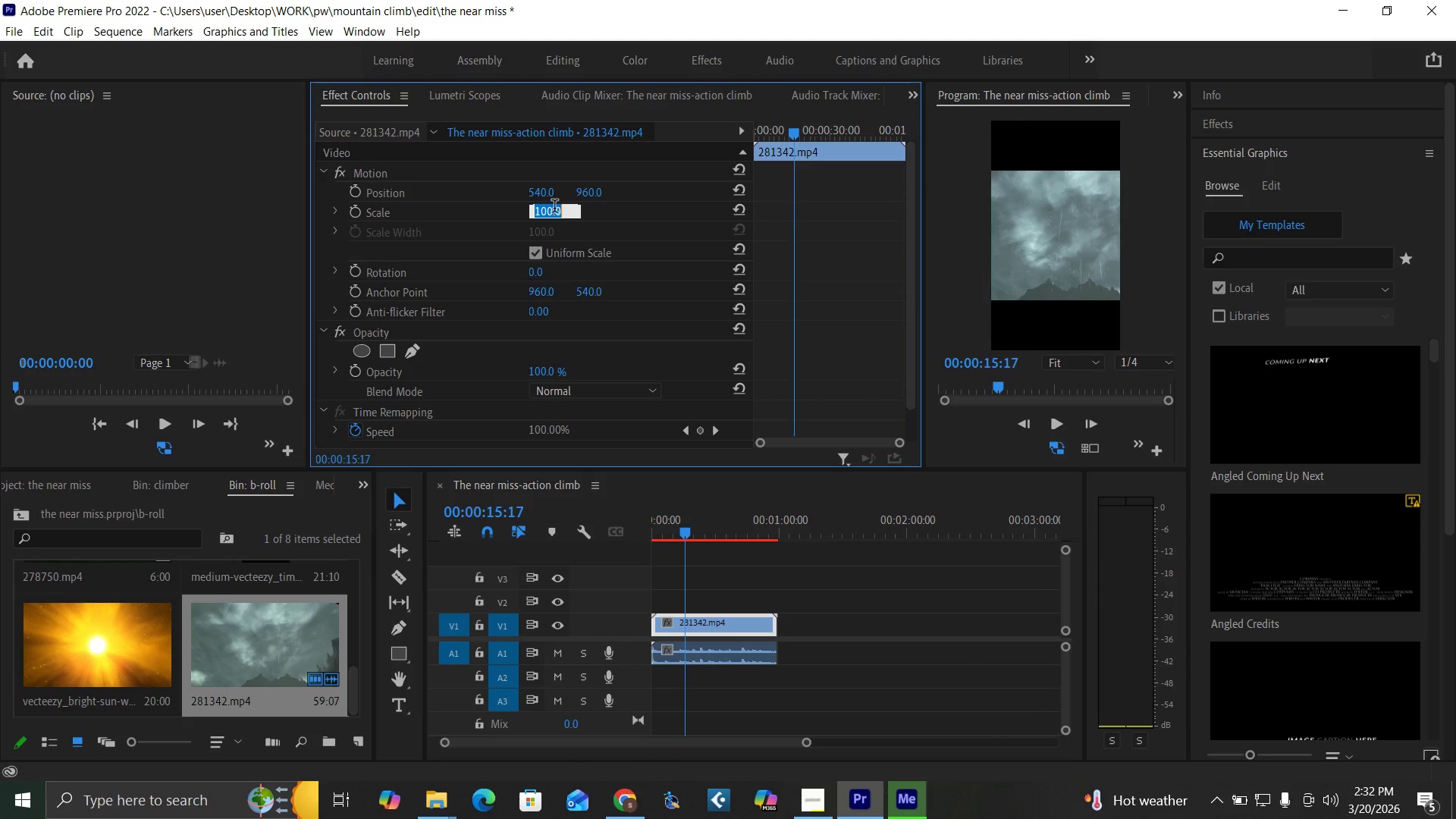 
type(200)
 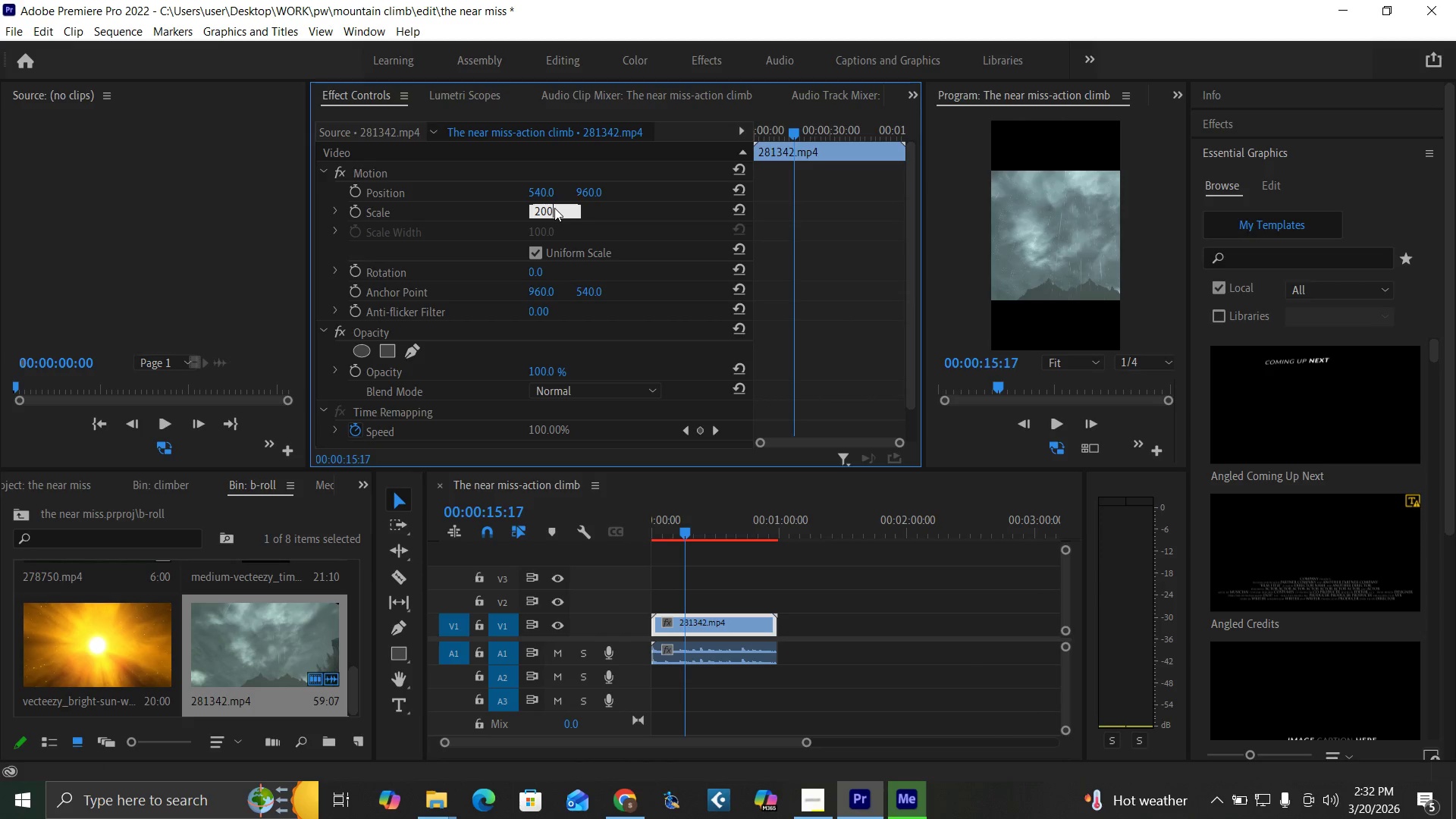 
key(Enter)
 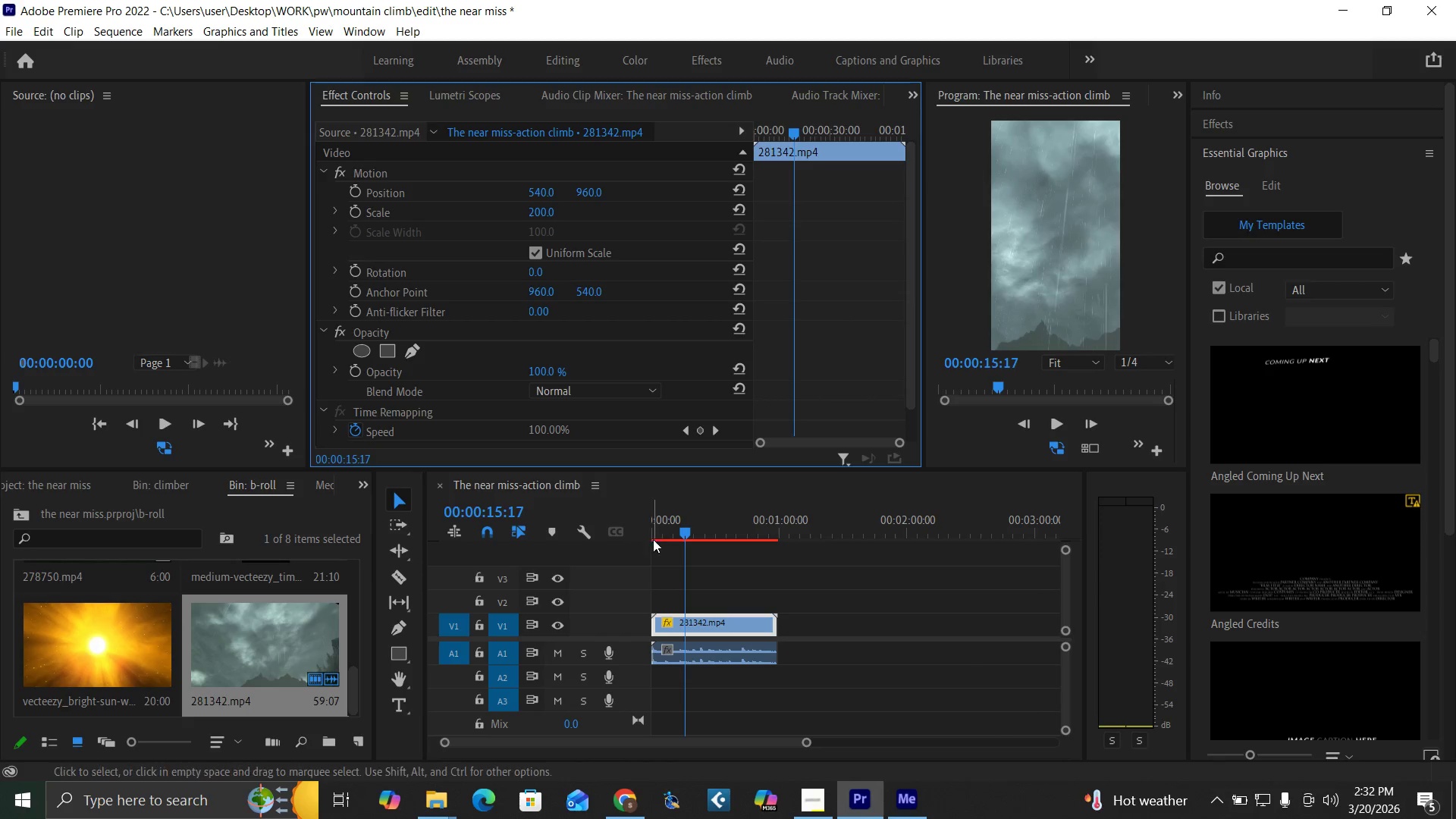 
left_click_drag(start_coordinate=[669, 522], to_coordinate=[634, 577])
 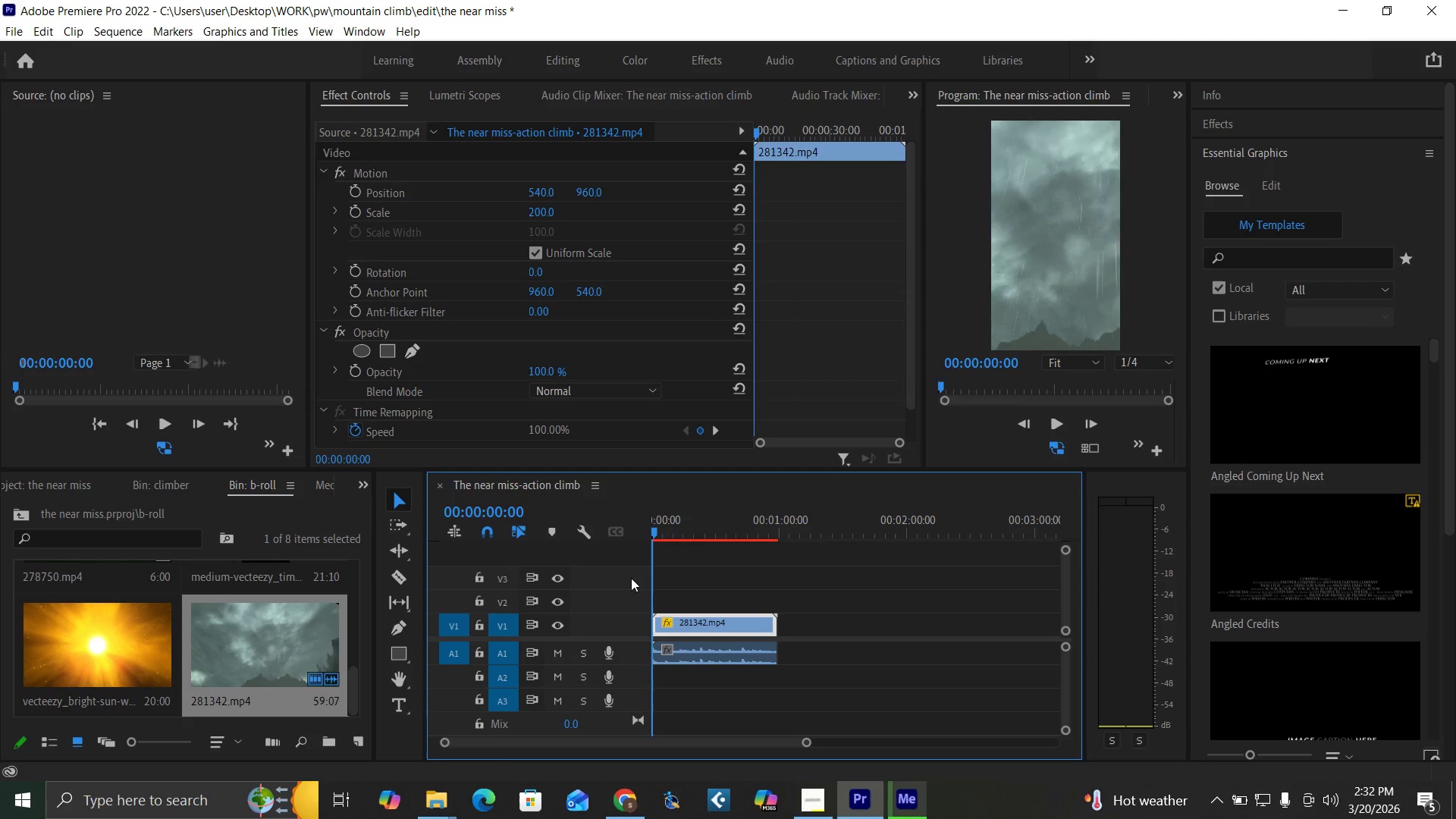 
key(Space)
 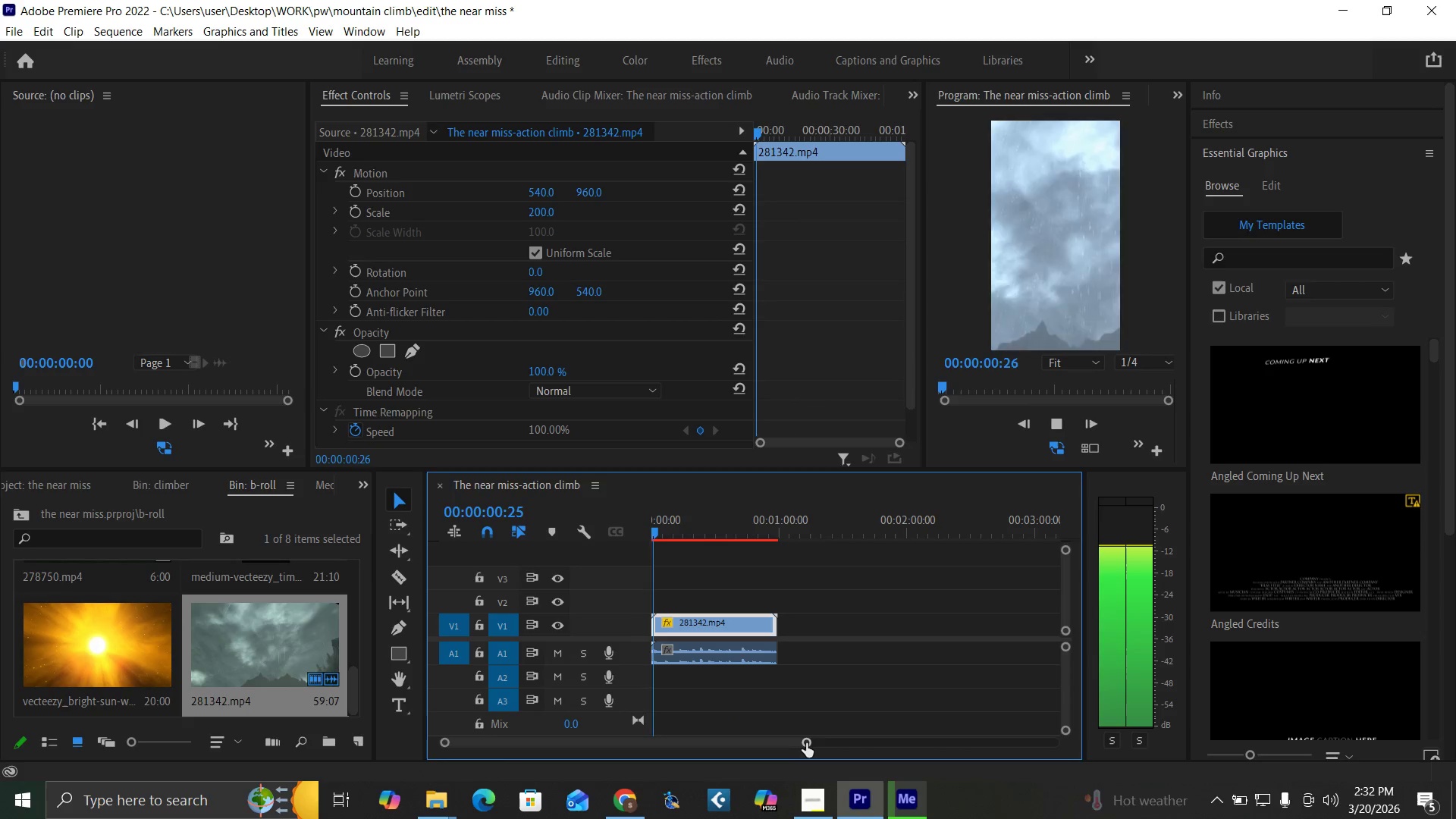 
left_click_drag(start_coordinate=[804, 742], to_coordinate=[748, 752])
 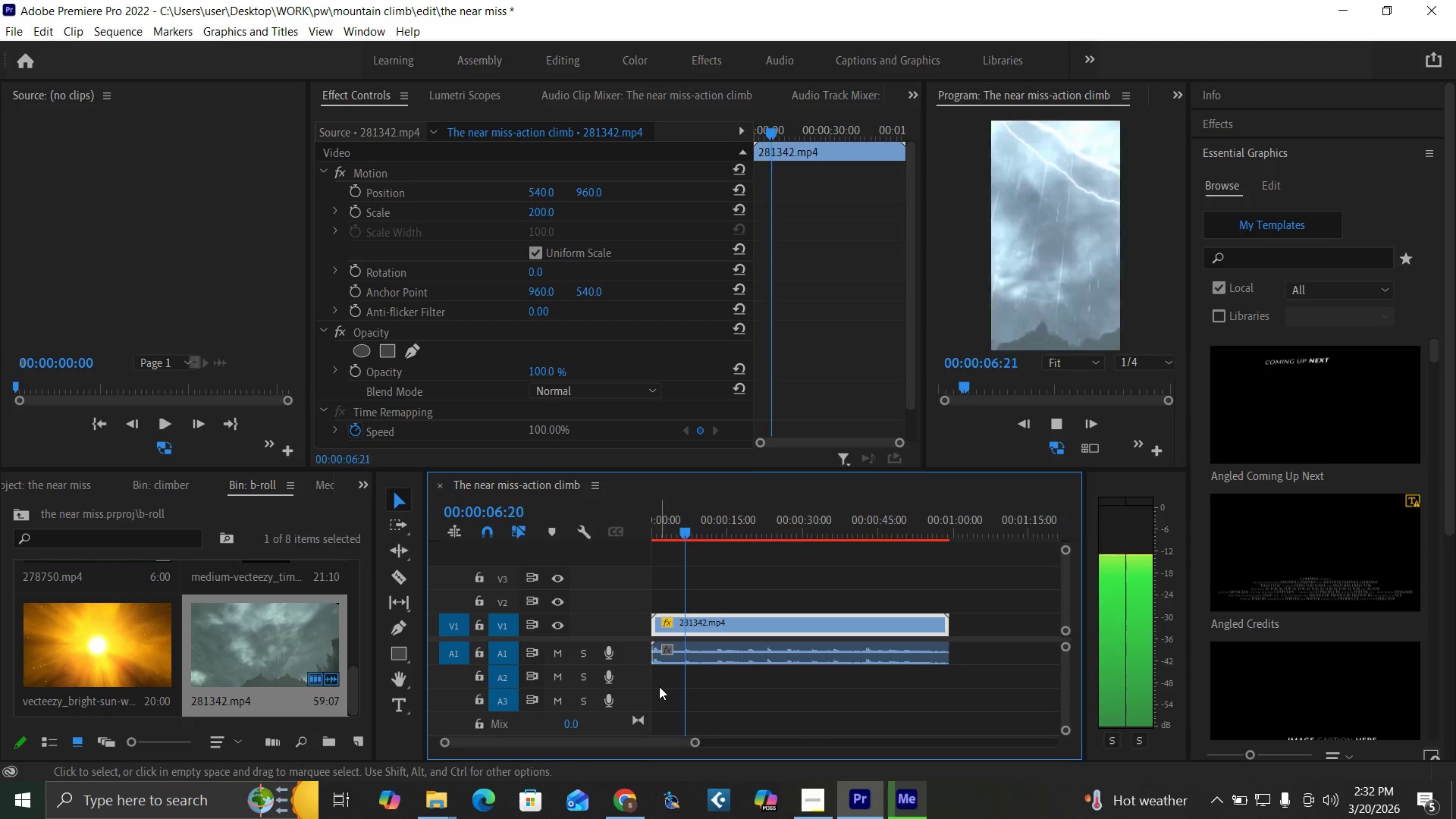 
wait(5.69)
 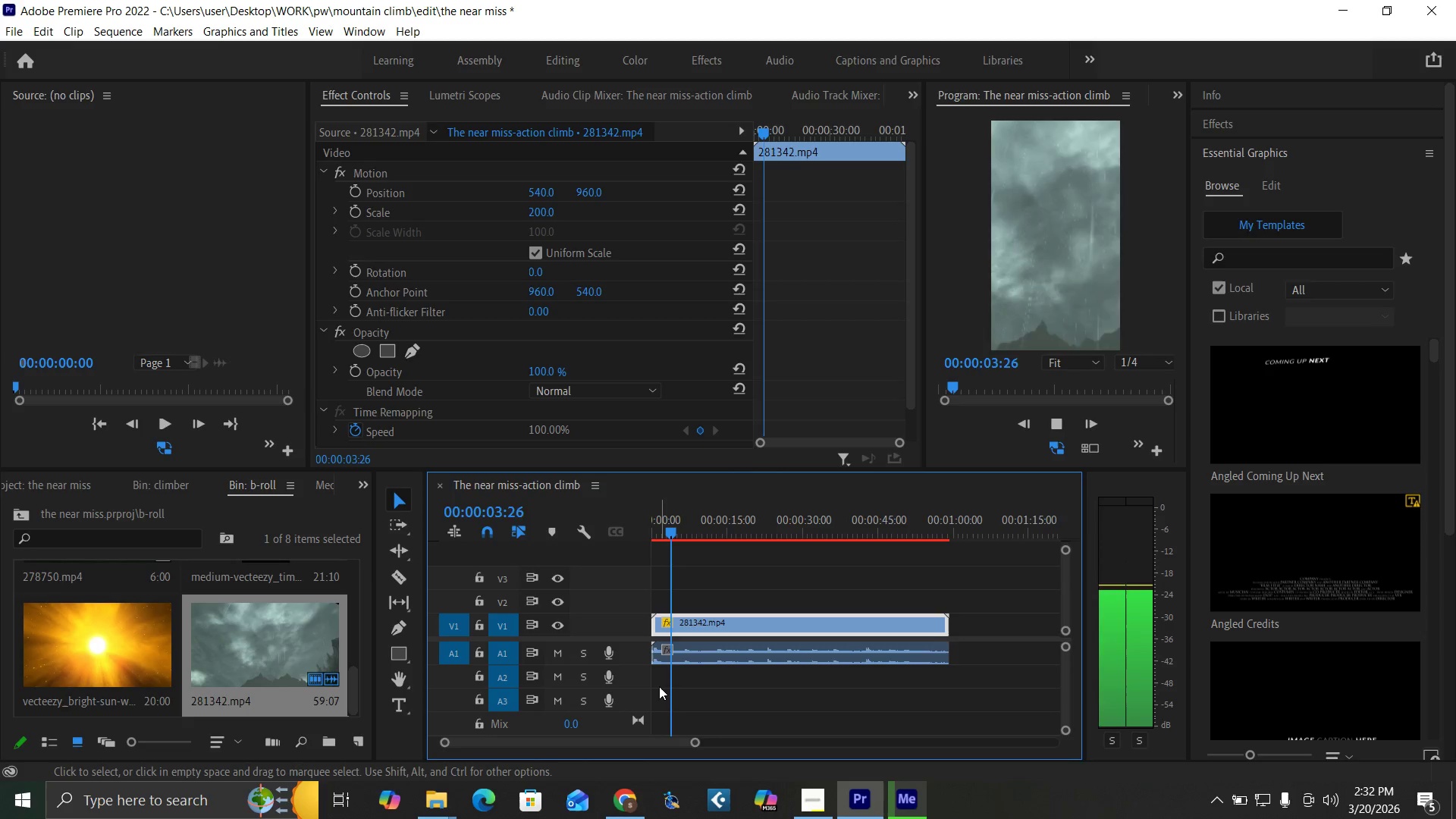 
key(Space)
 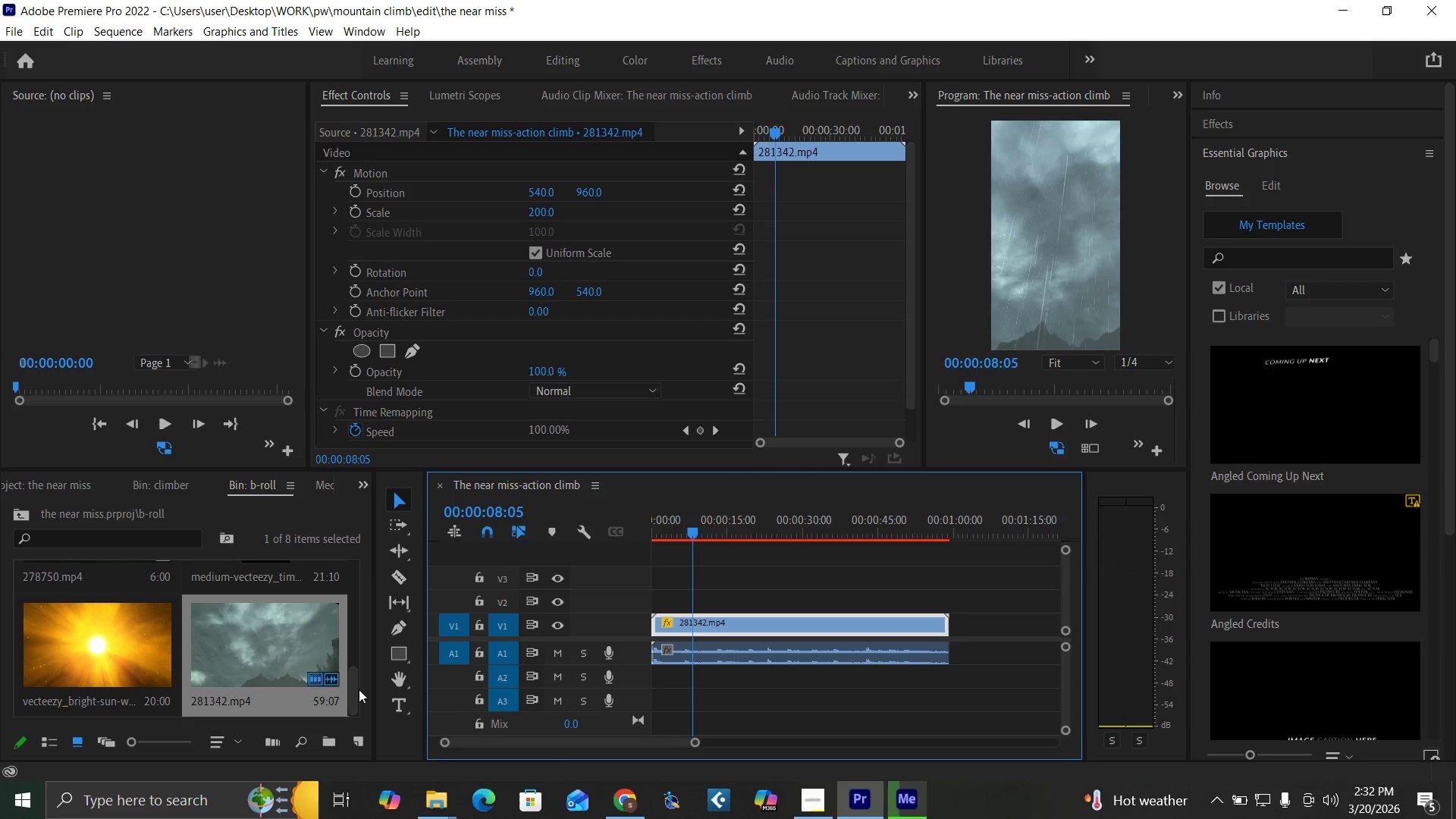 
left_click_drag(start_coordinate=[353, 688], to_coordinate=[352, 593])
 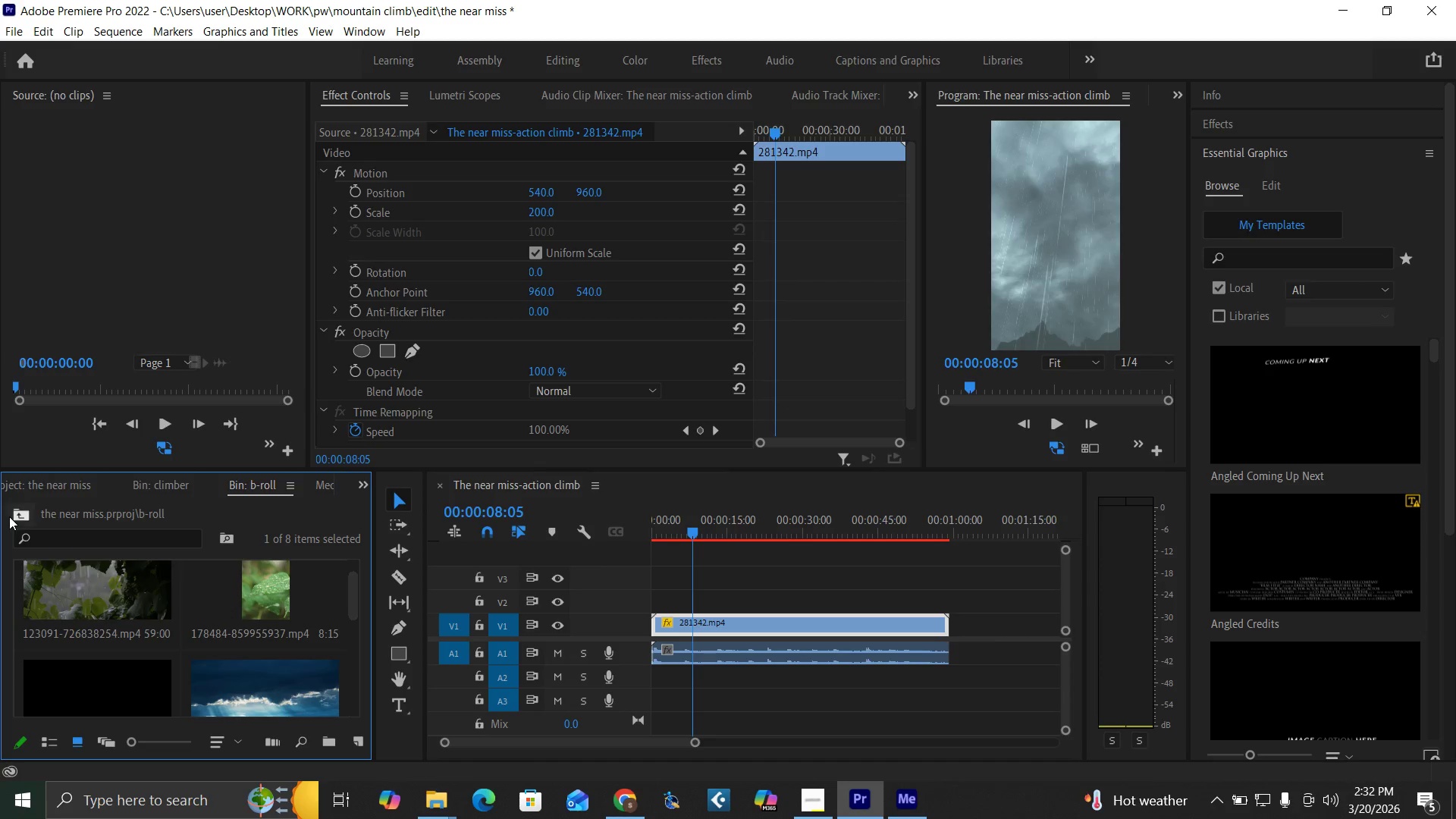 
left_click([17, 516])
 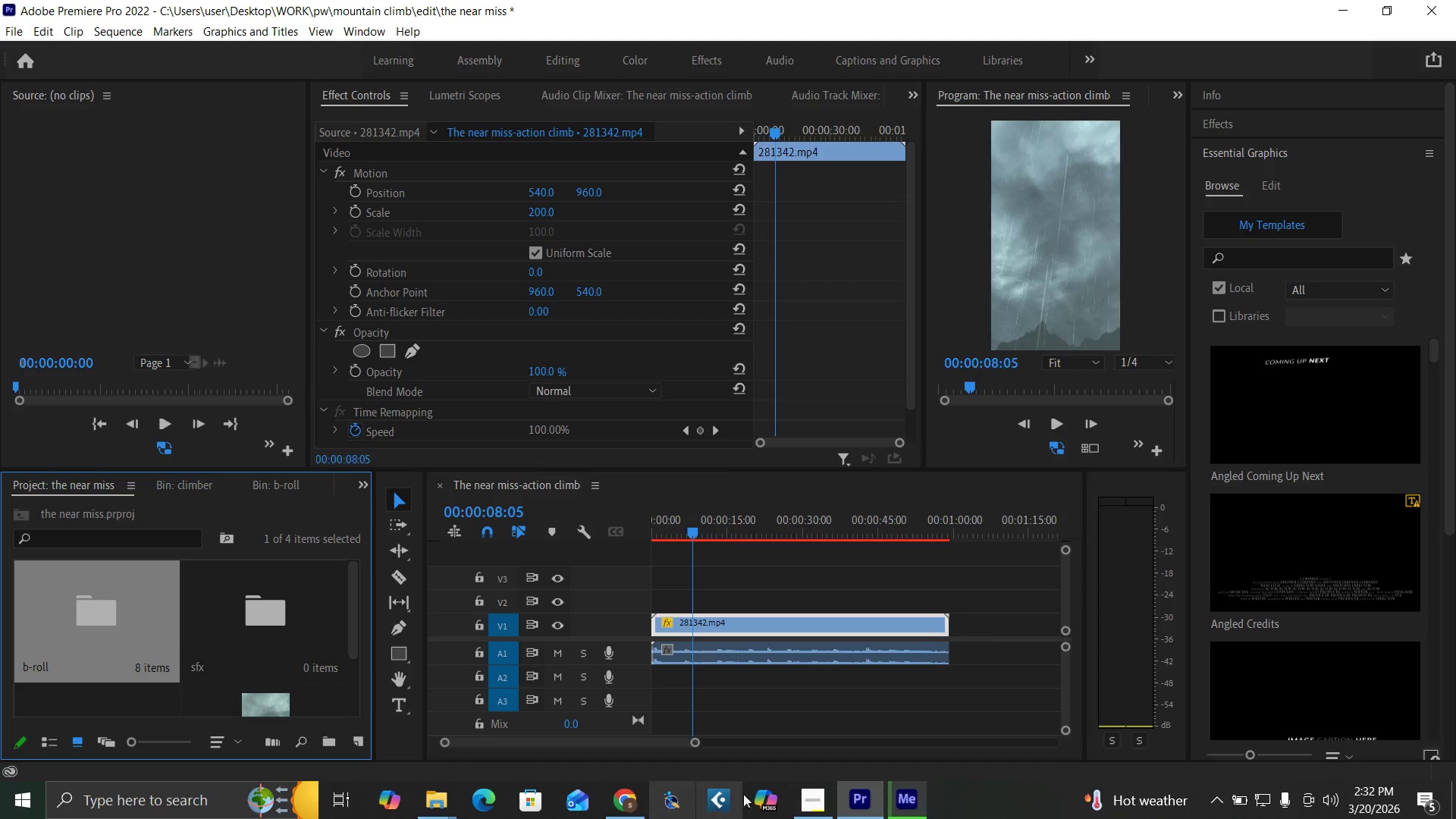 
left_click([804, 801])